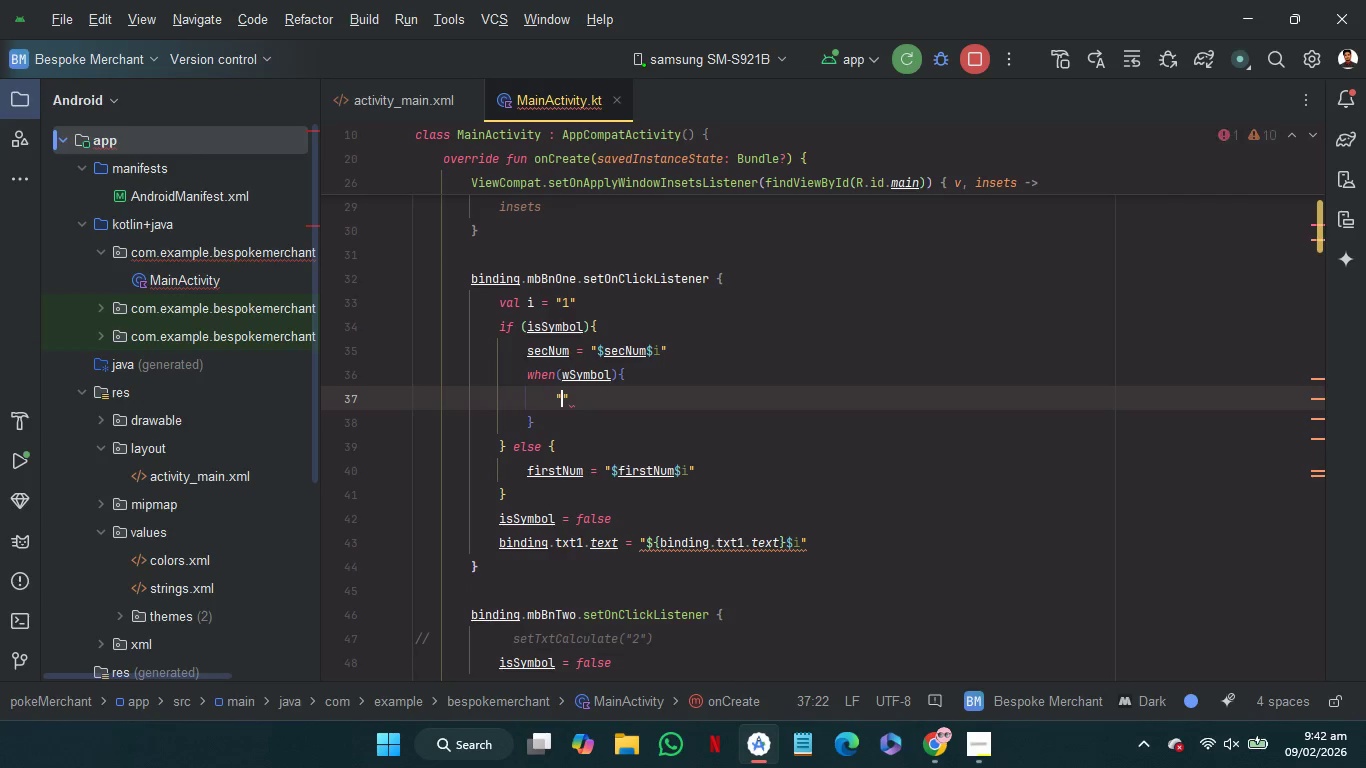 
key(Shift+Equal)
 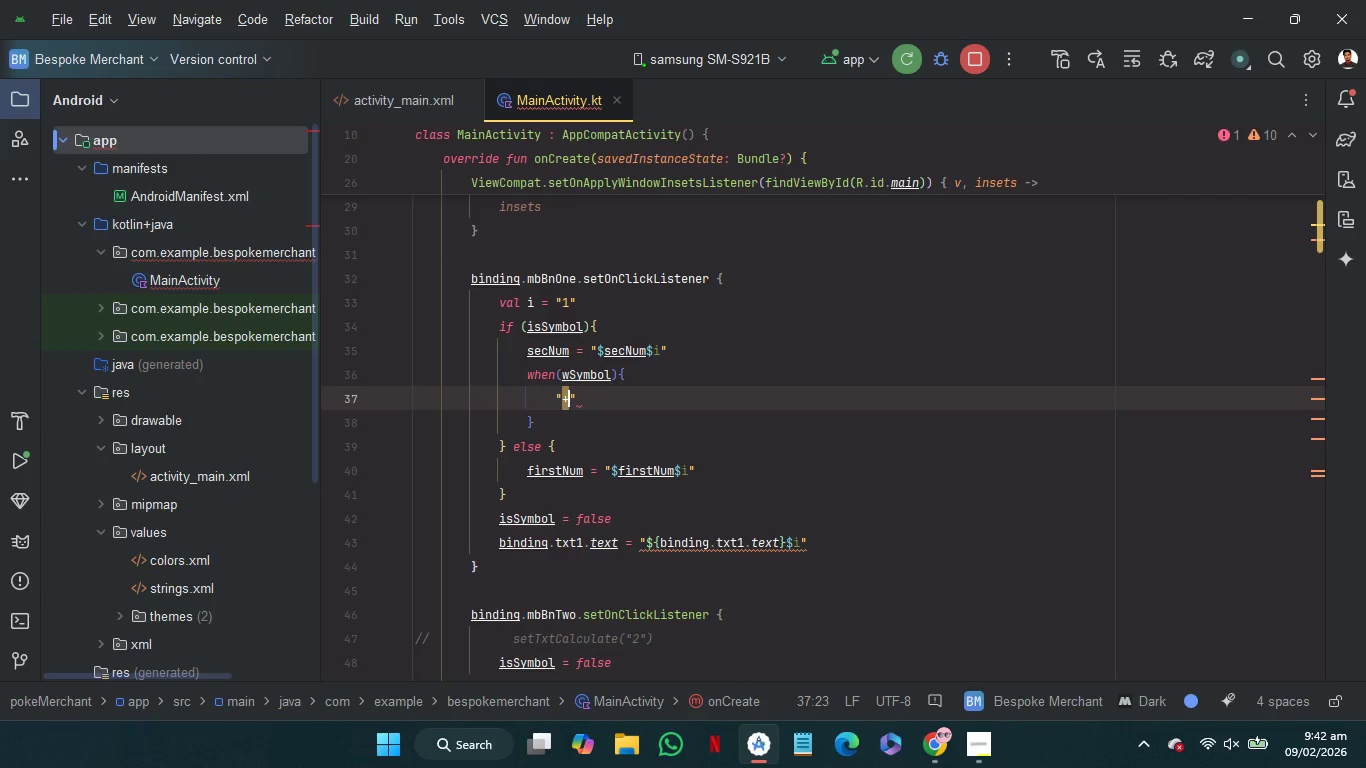 
key(ArrowRight)
 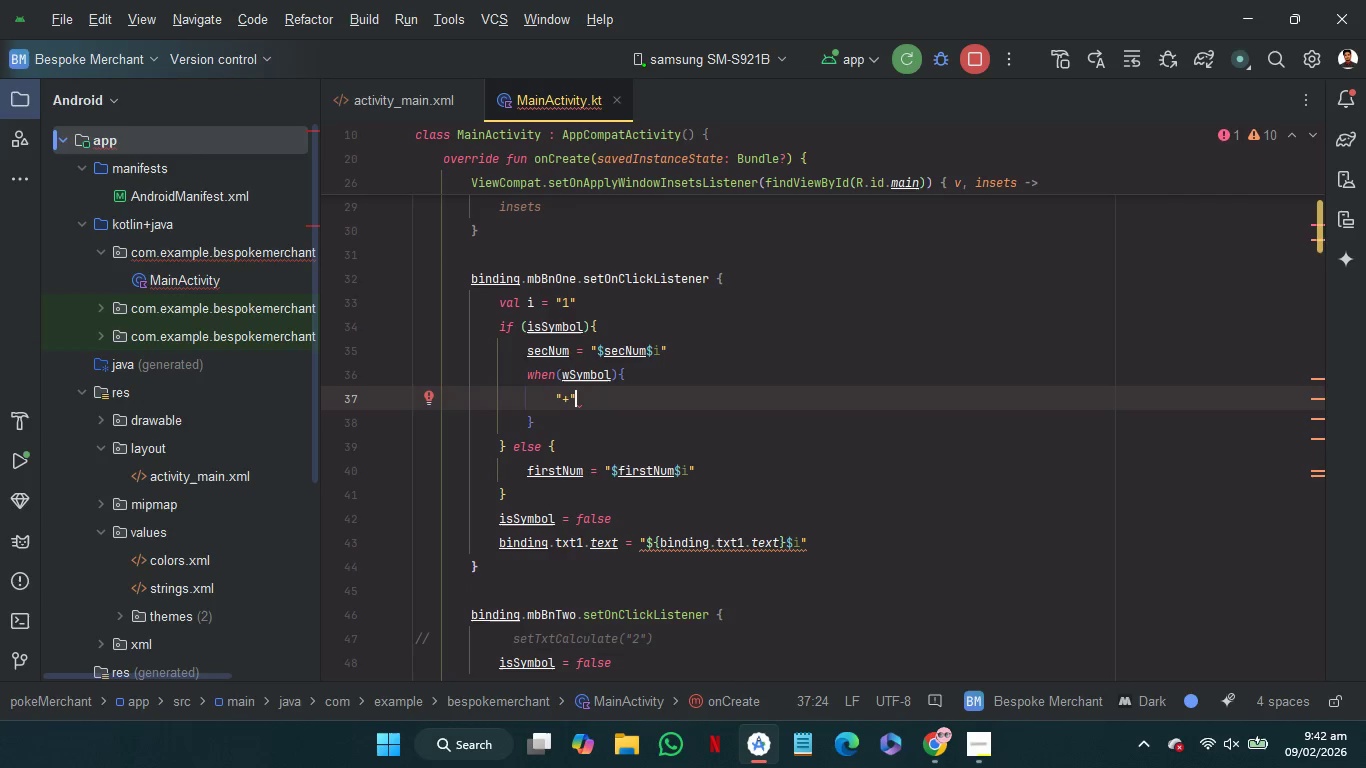 
key(Minus)
 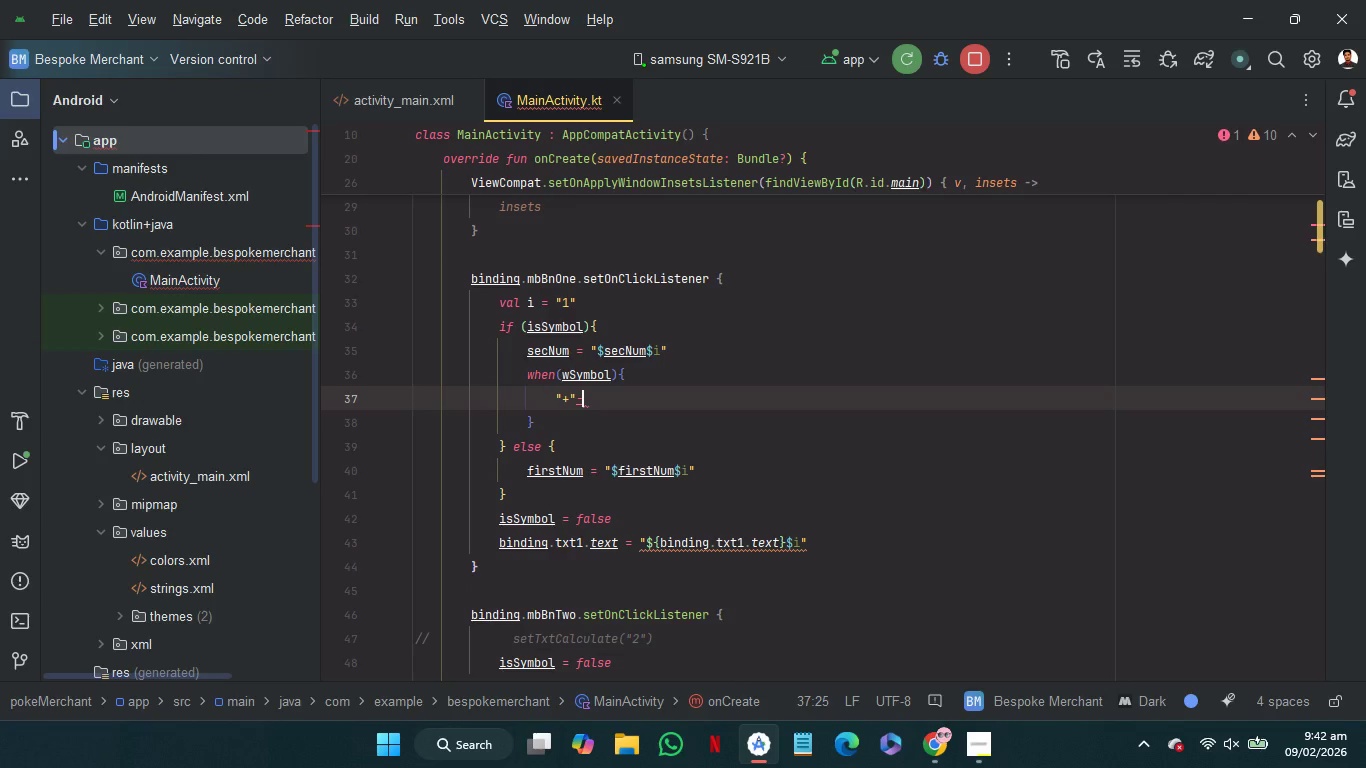 
key(Shift+Period)
 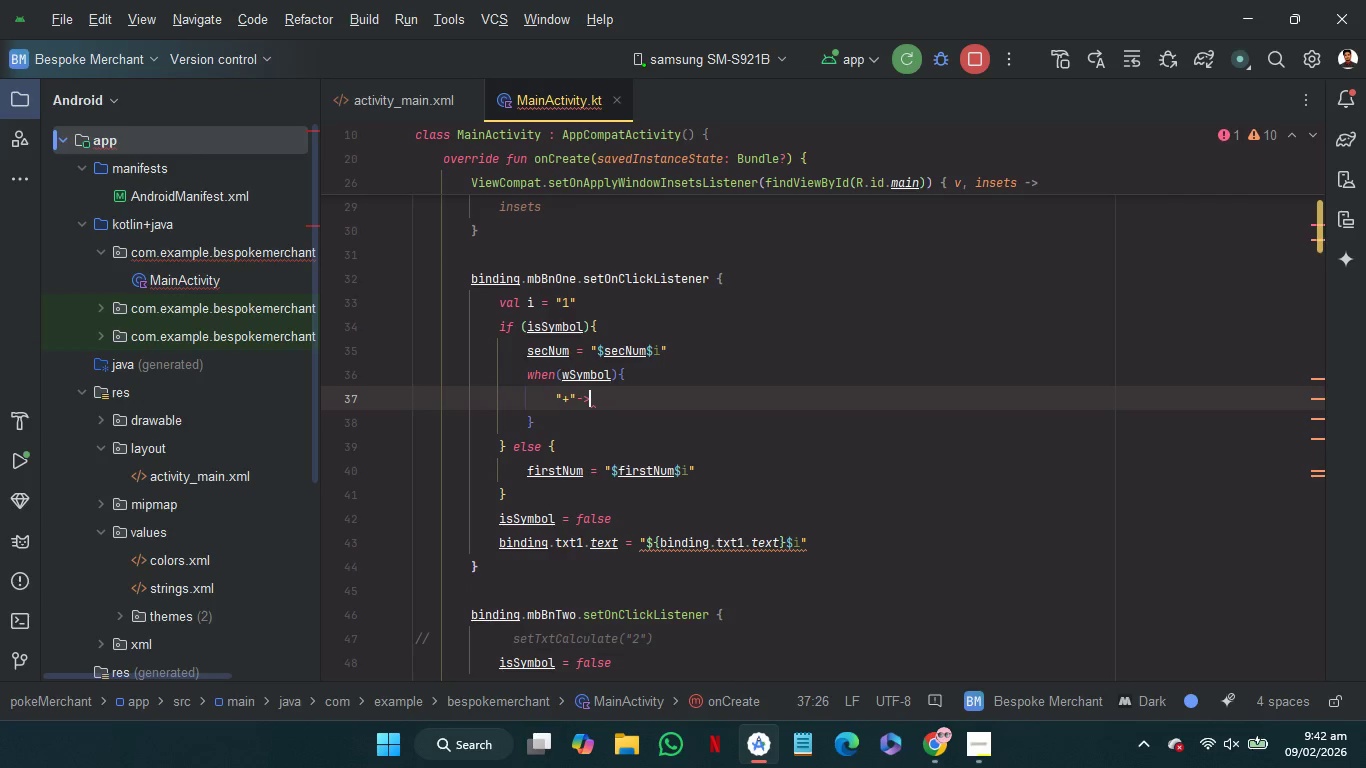 
key(Space)
 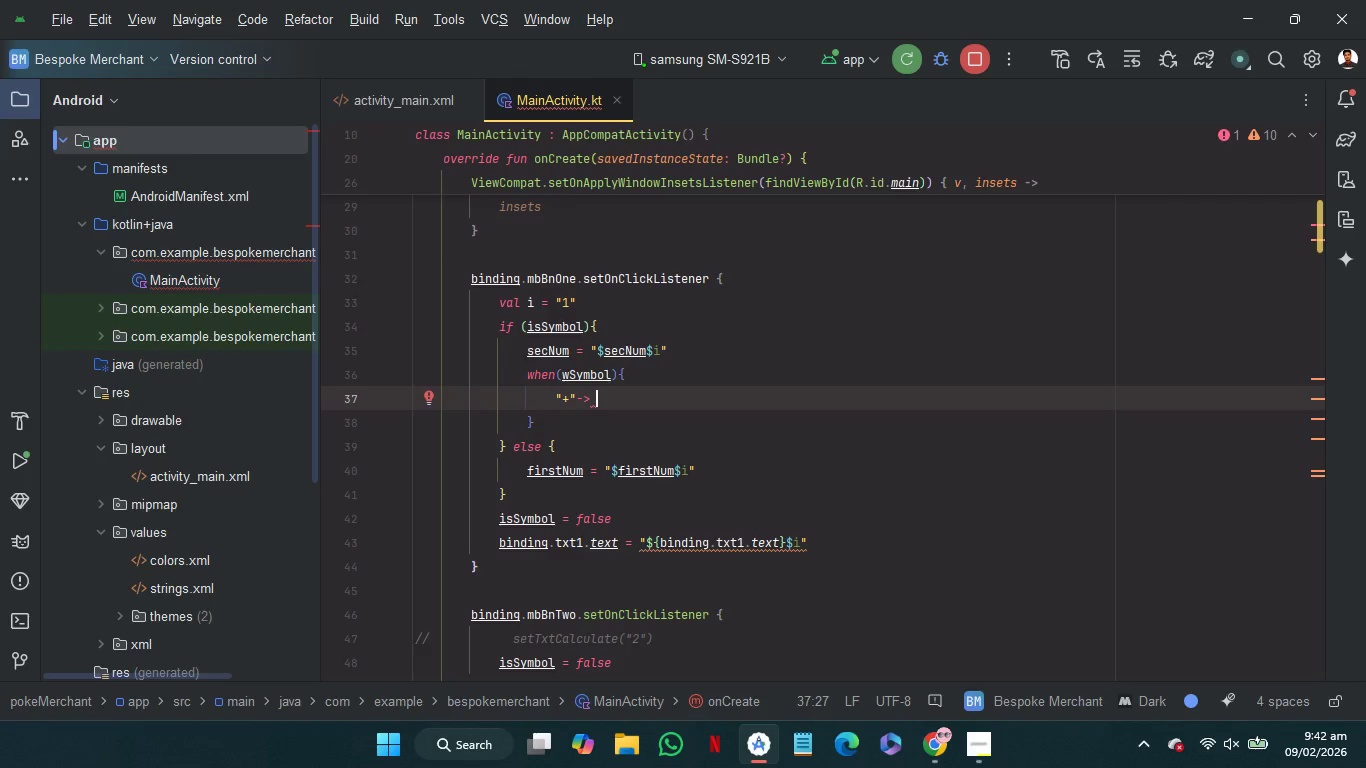 
key(F)
 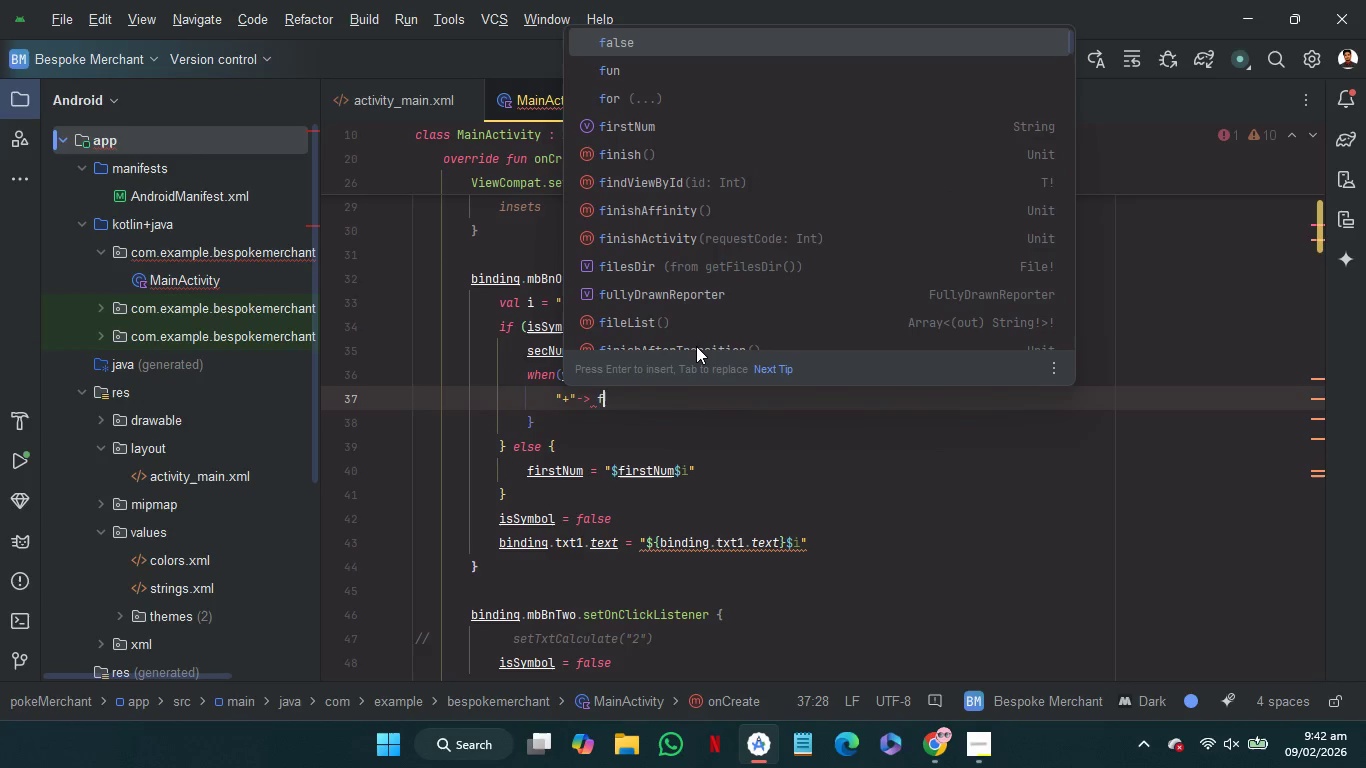 
key(ArrowDown)
 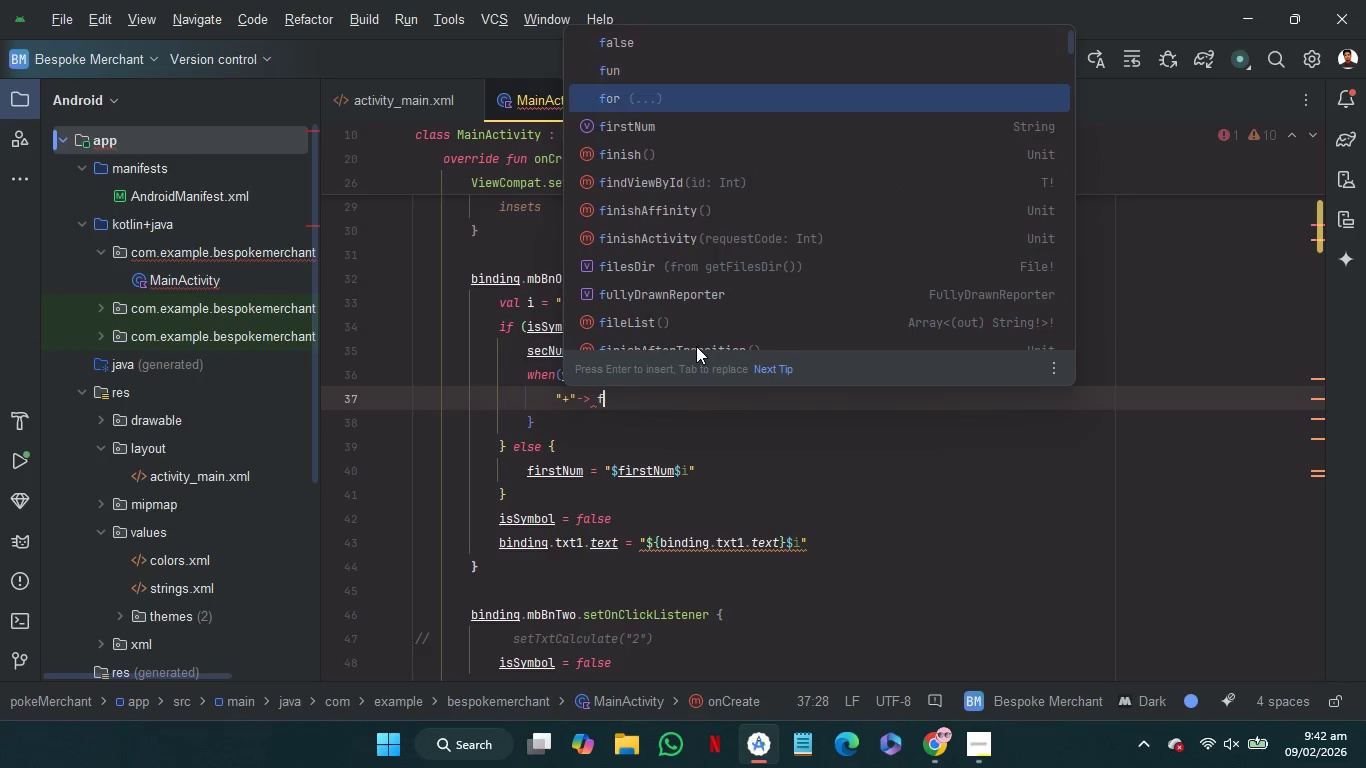 
key(ArrowDown)
 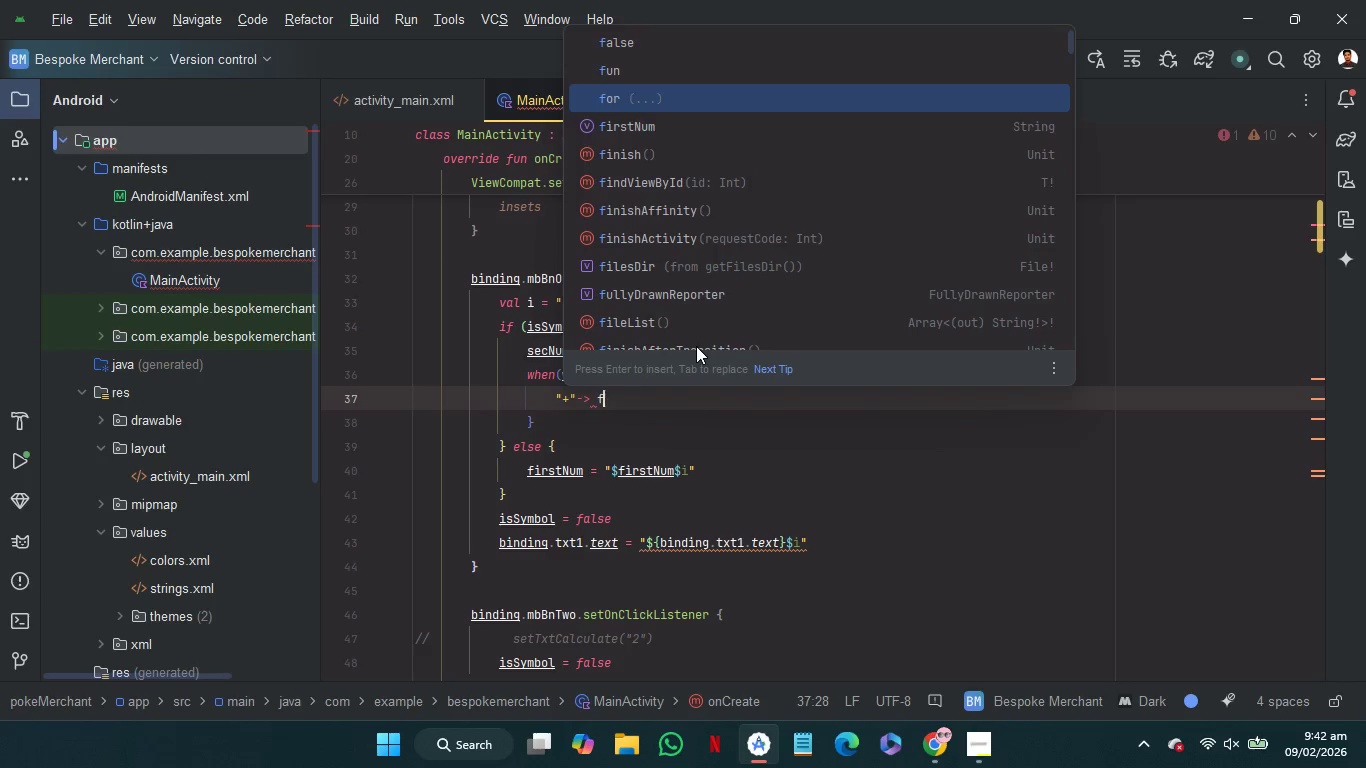 
key(ArrowDown)
 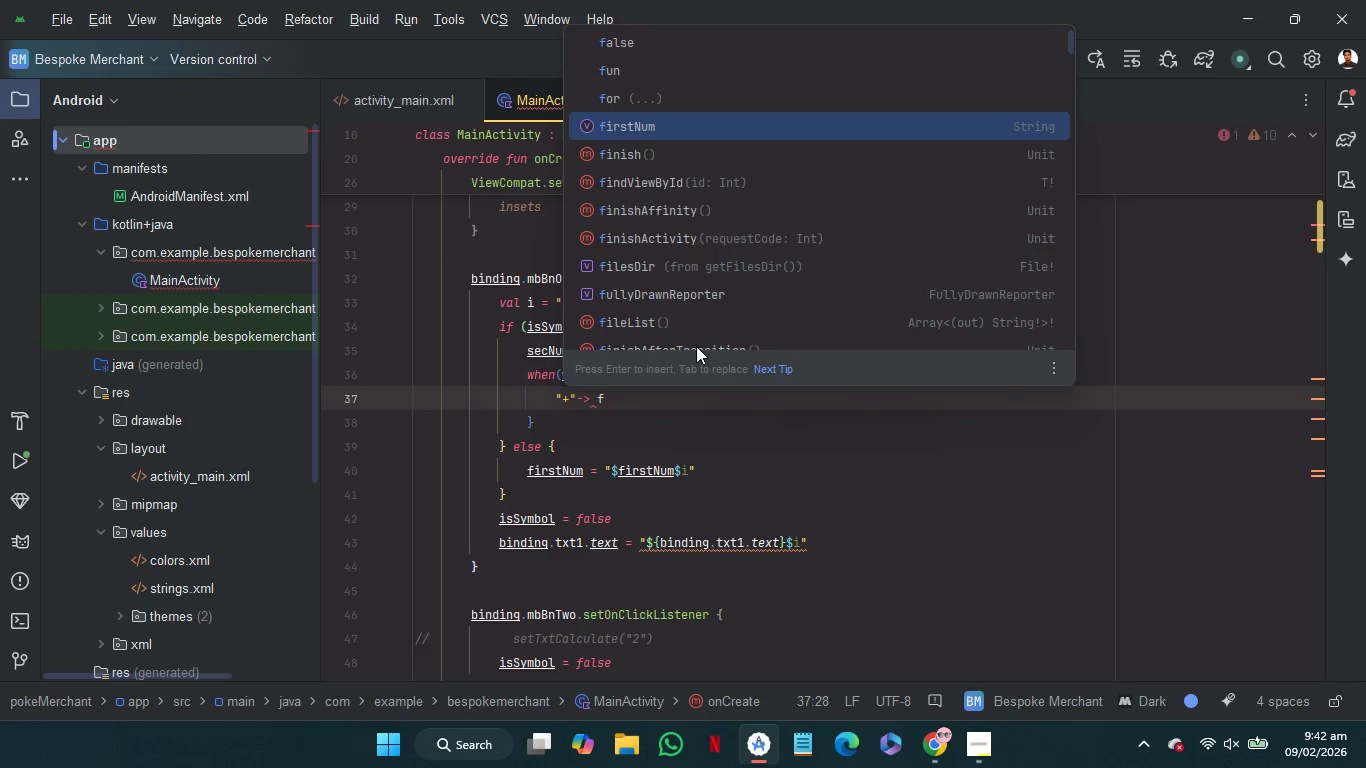 
key(ArrowDown)
 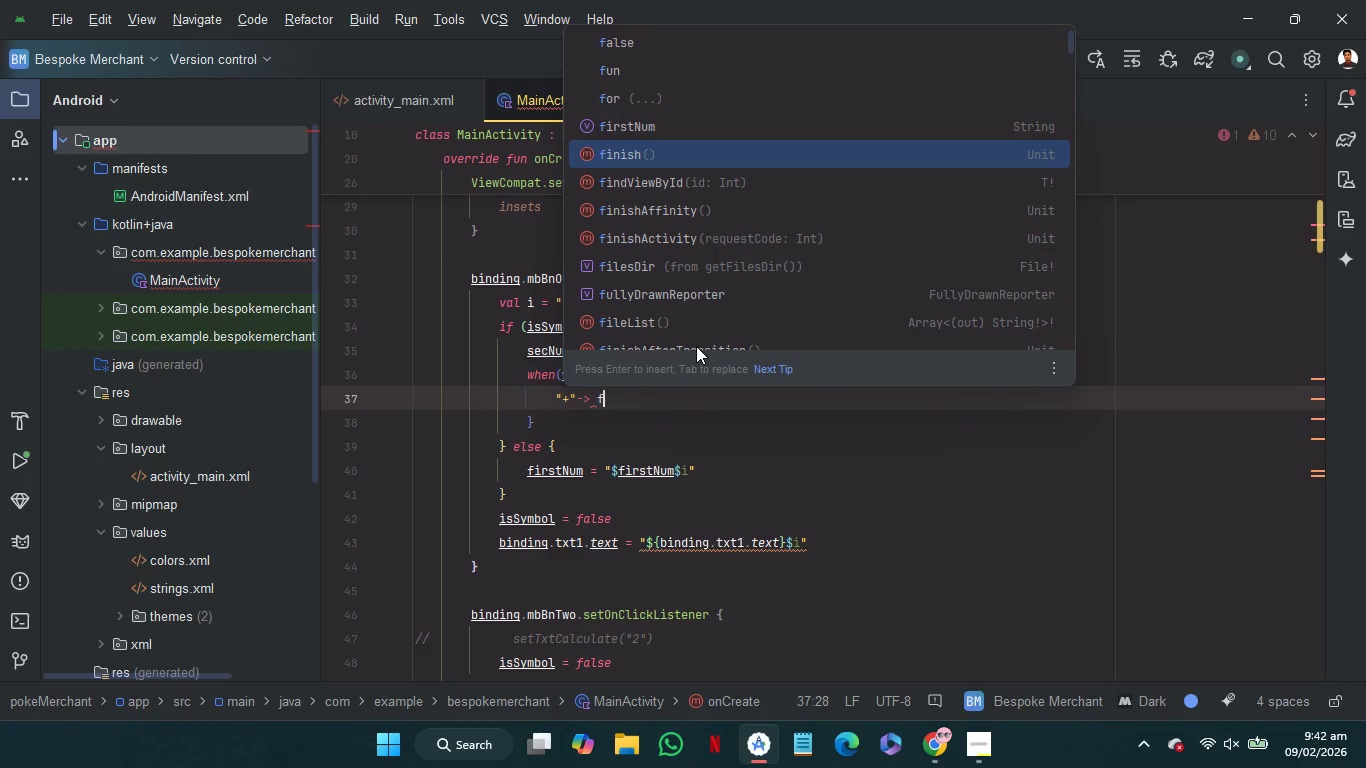 
key(ArrowUp)
 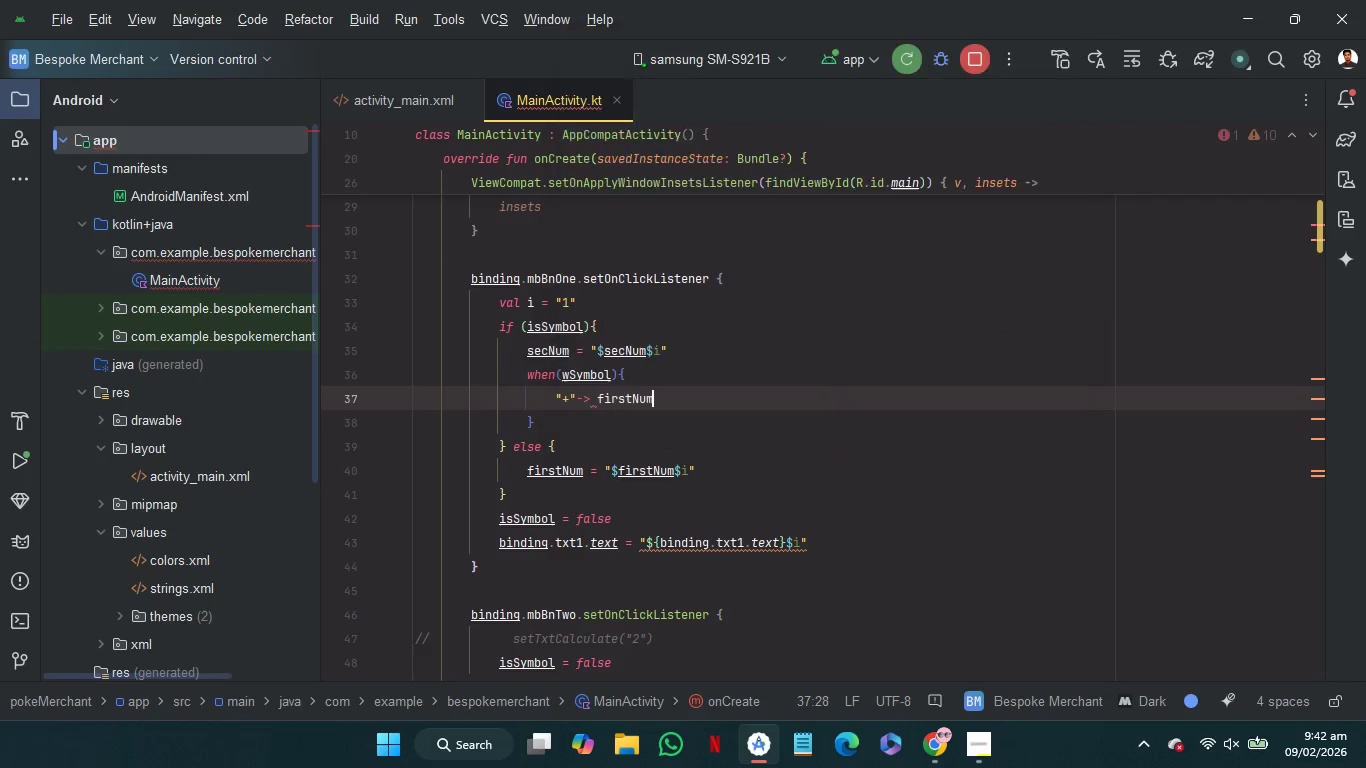 
key(Enter)
 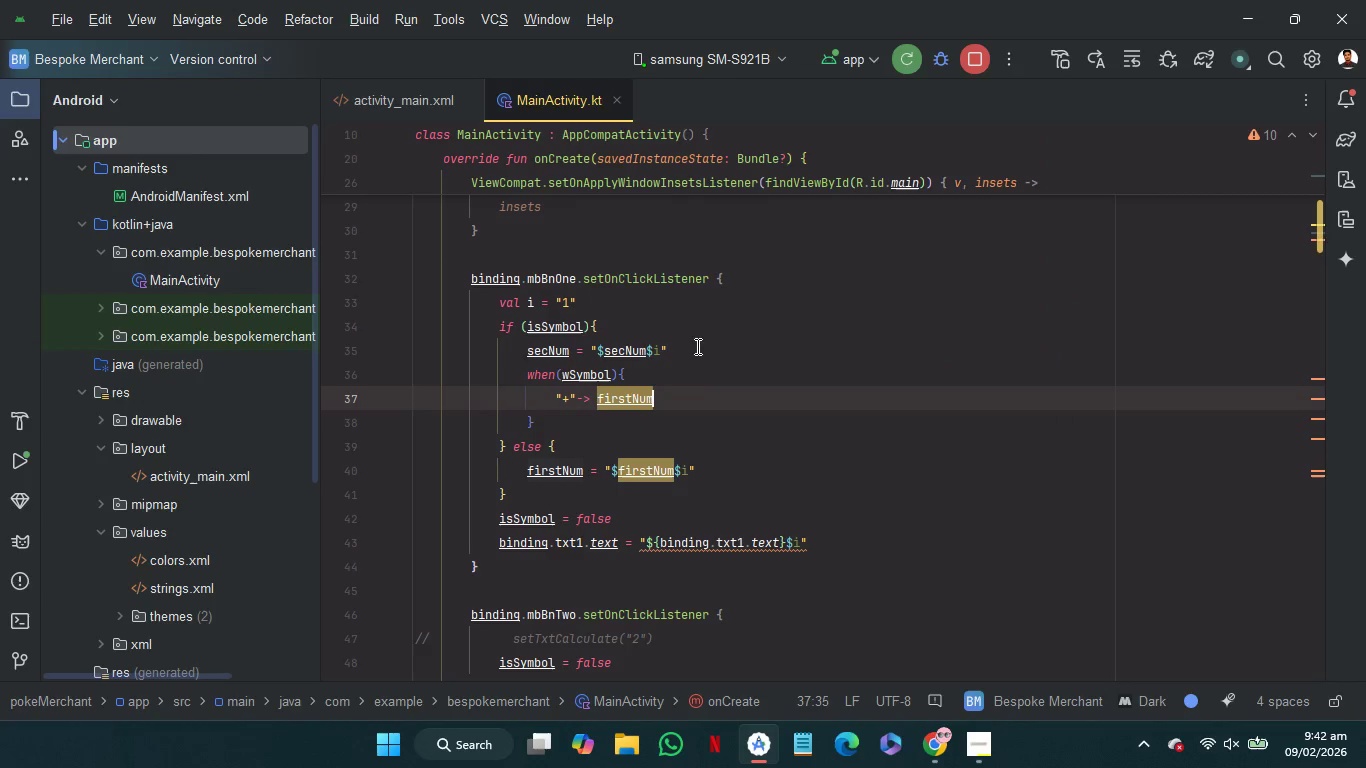 
key(Space)
 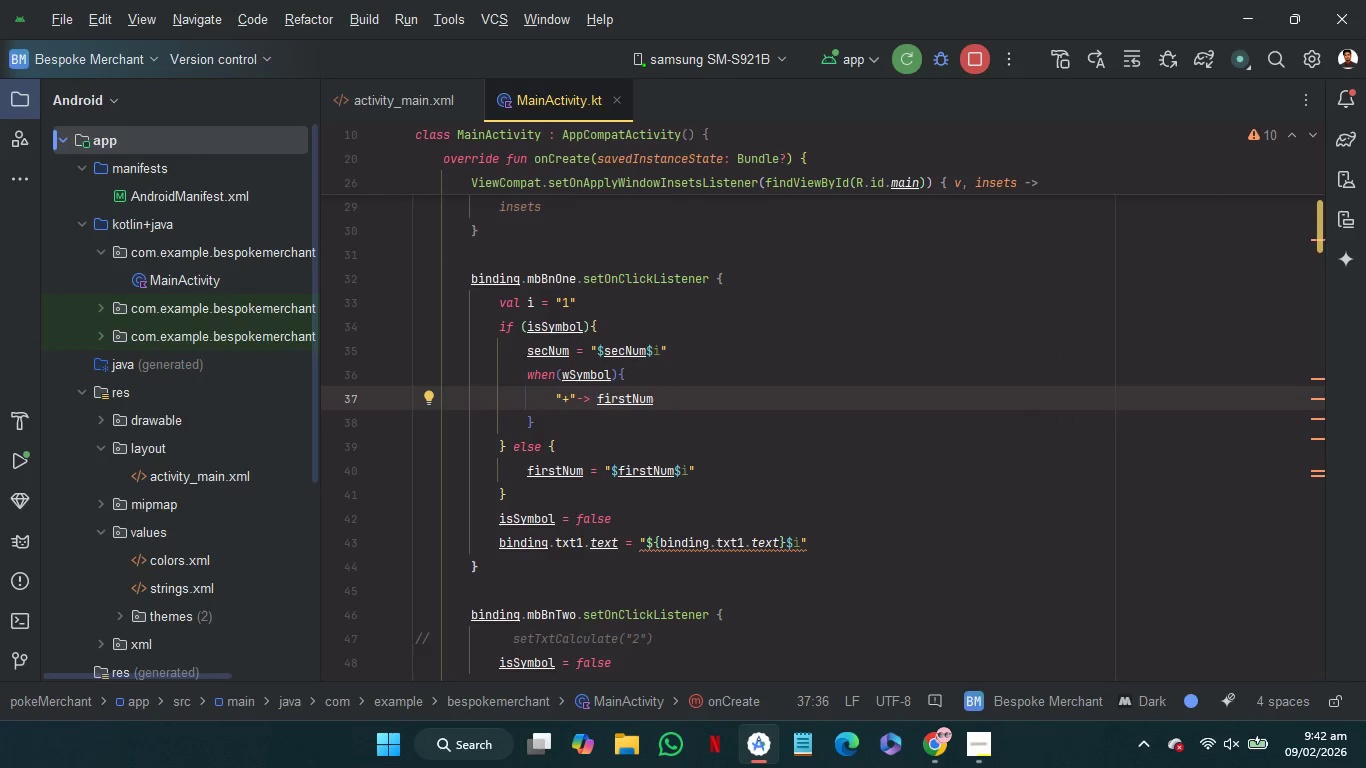 
key(Shift+Equal)
 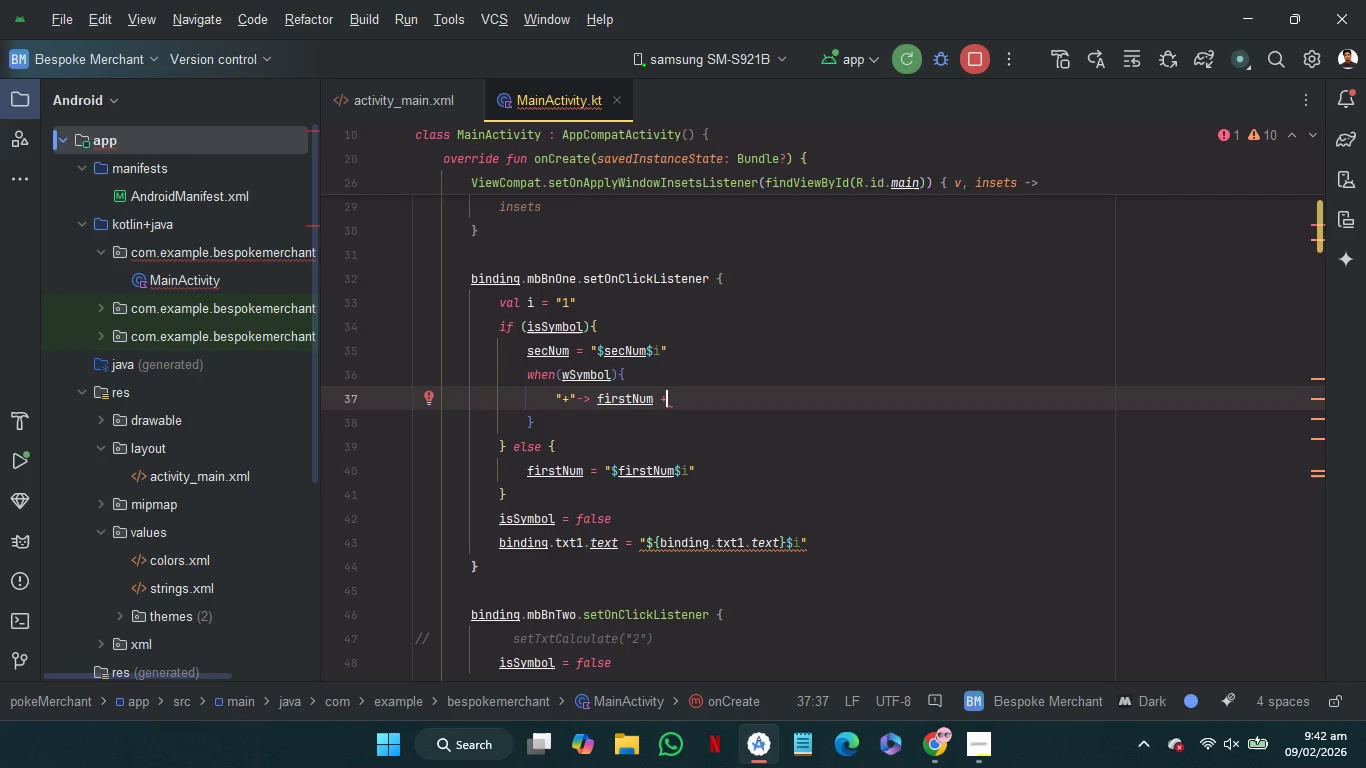 
key(S)
 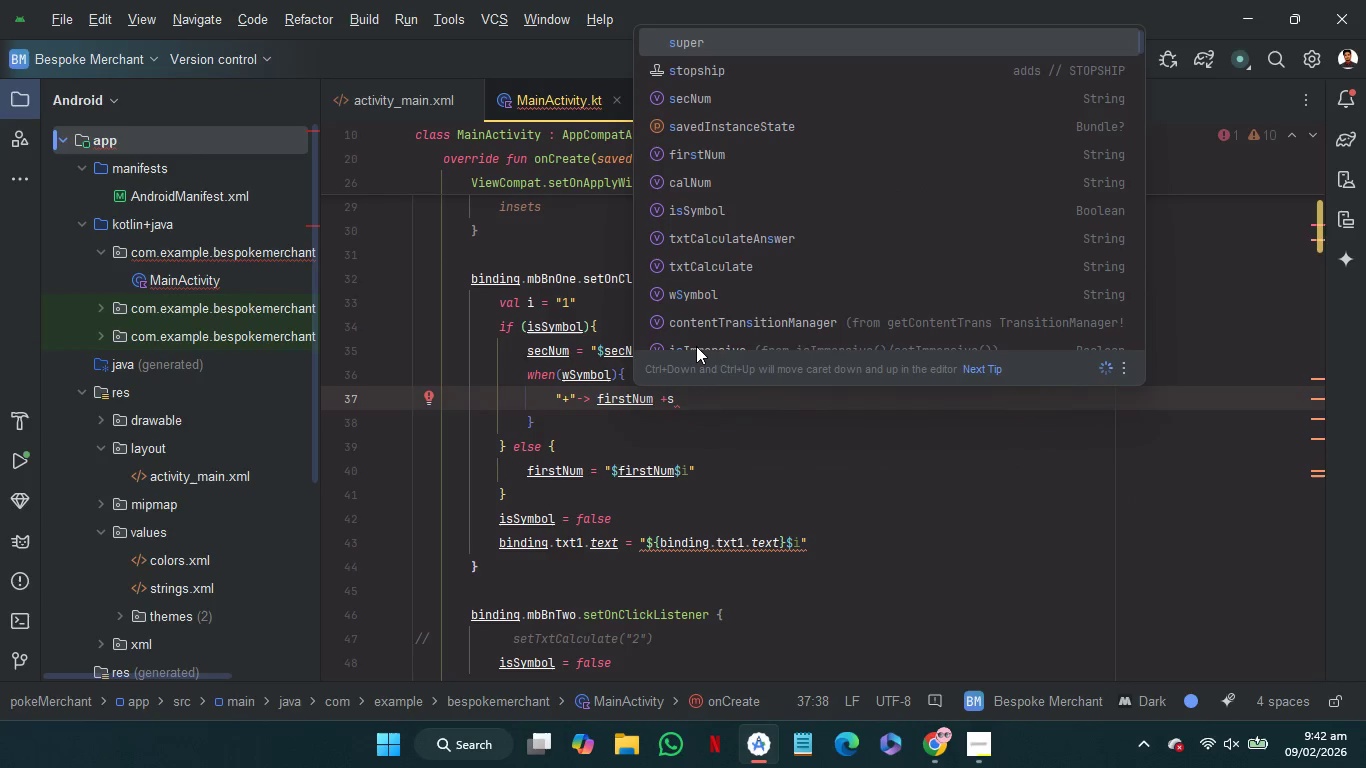 
key(ArrowDown)
 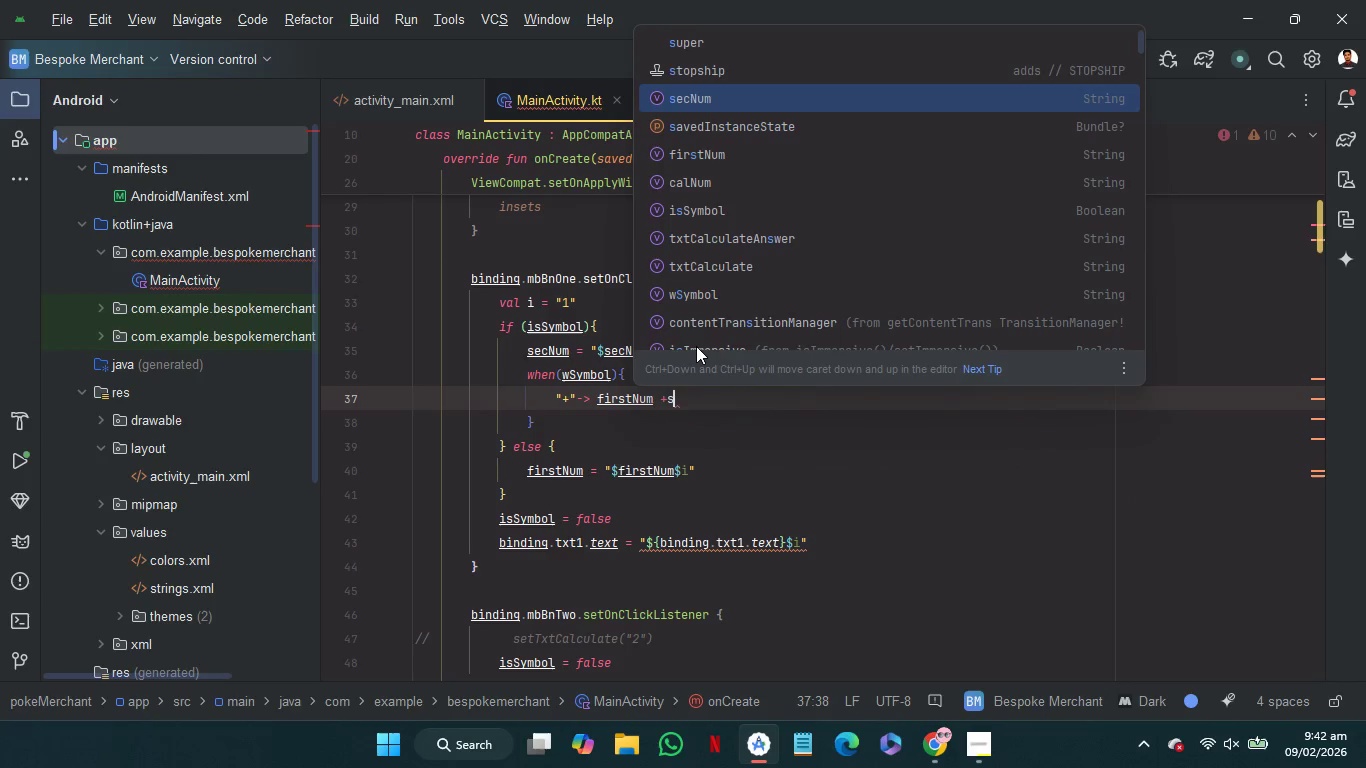 
key(ArrowDown)
 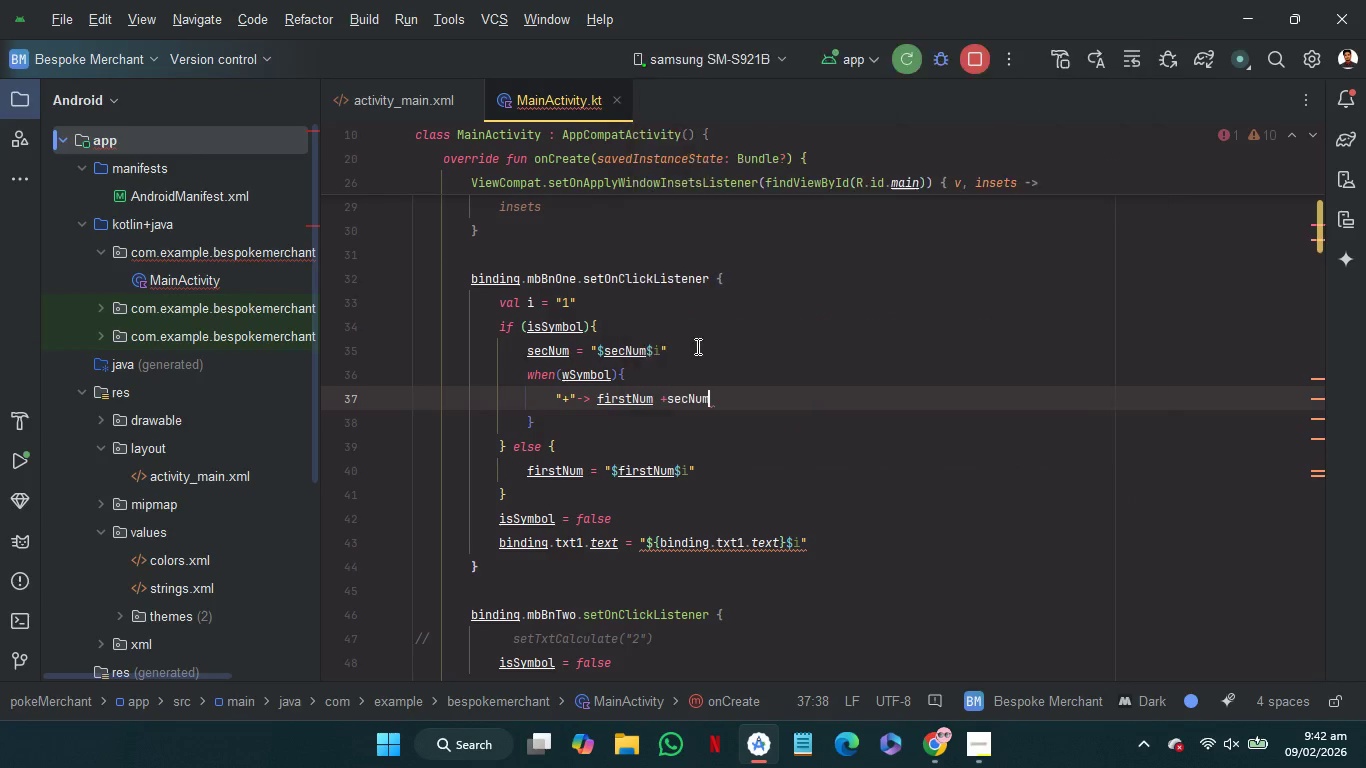 
key(Enter)
 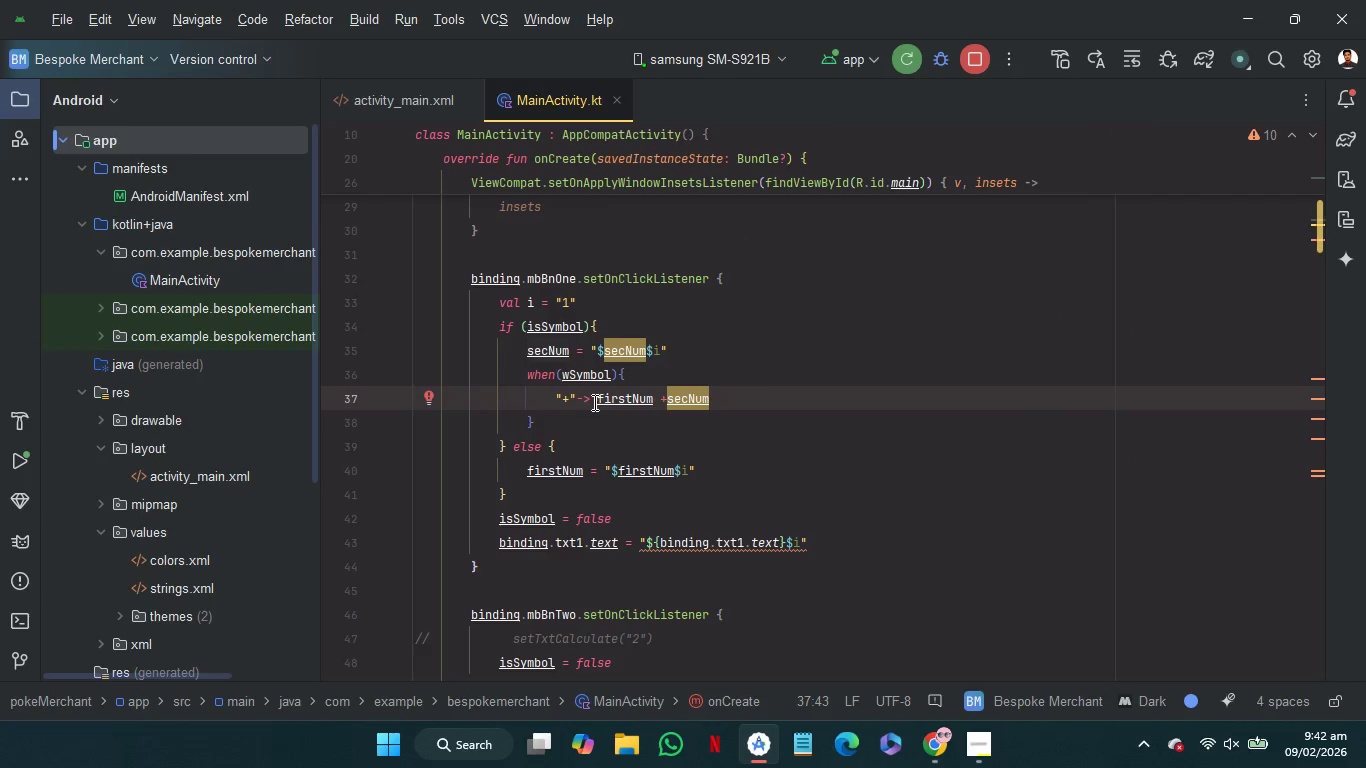 
left_click([599, 403])
 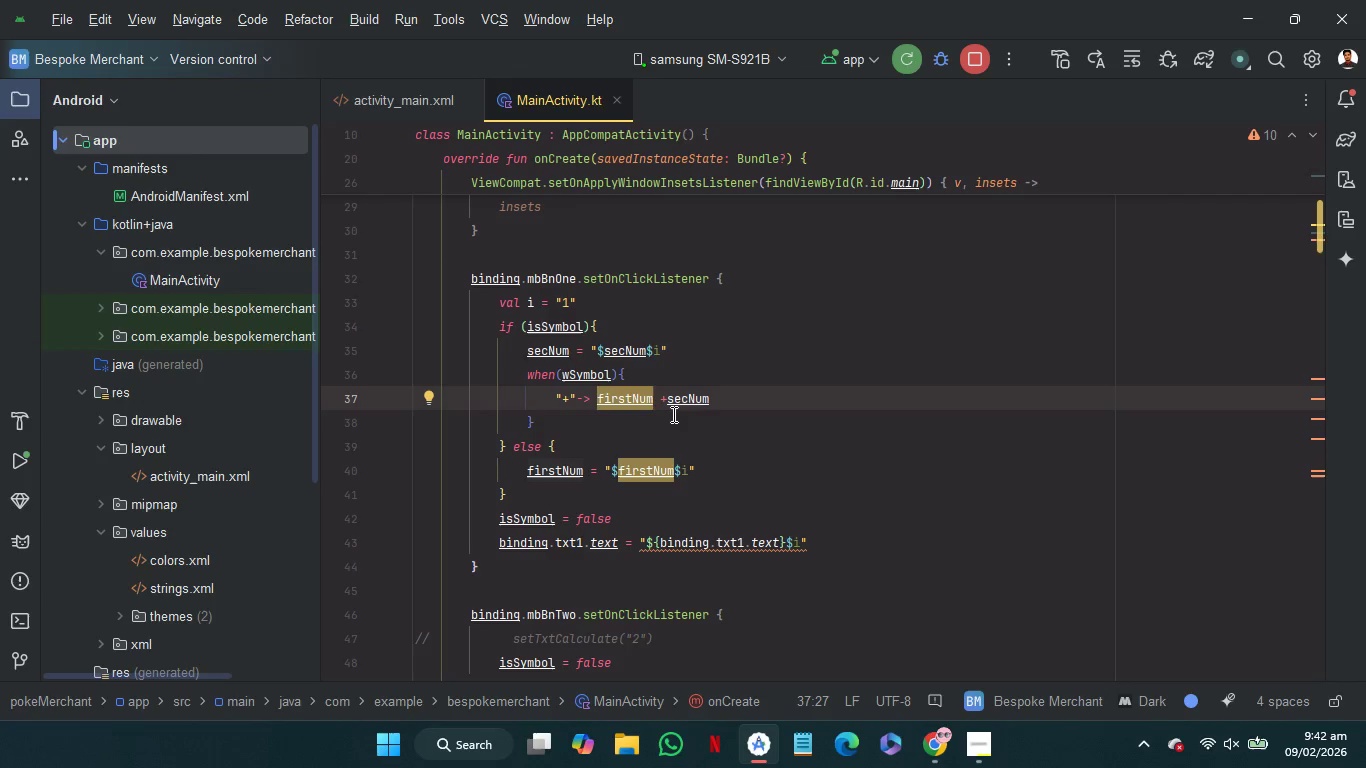 
wait(5.23)
 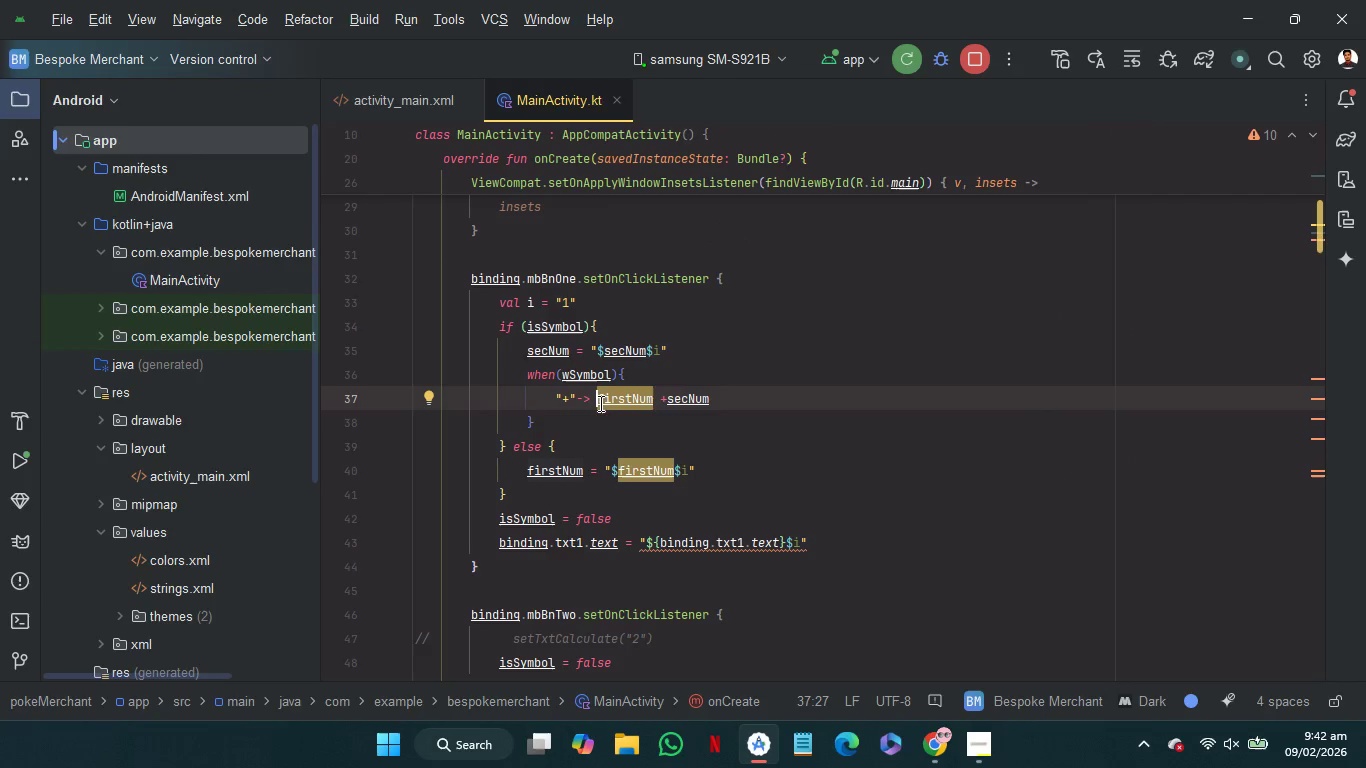 
left_click([667, 406])
 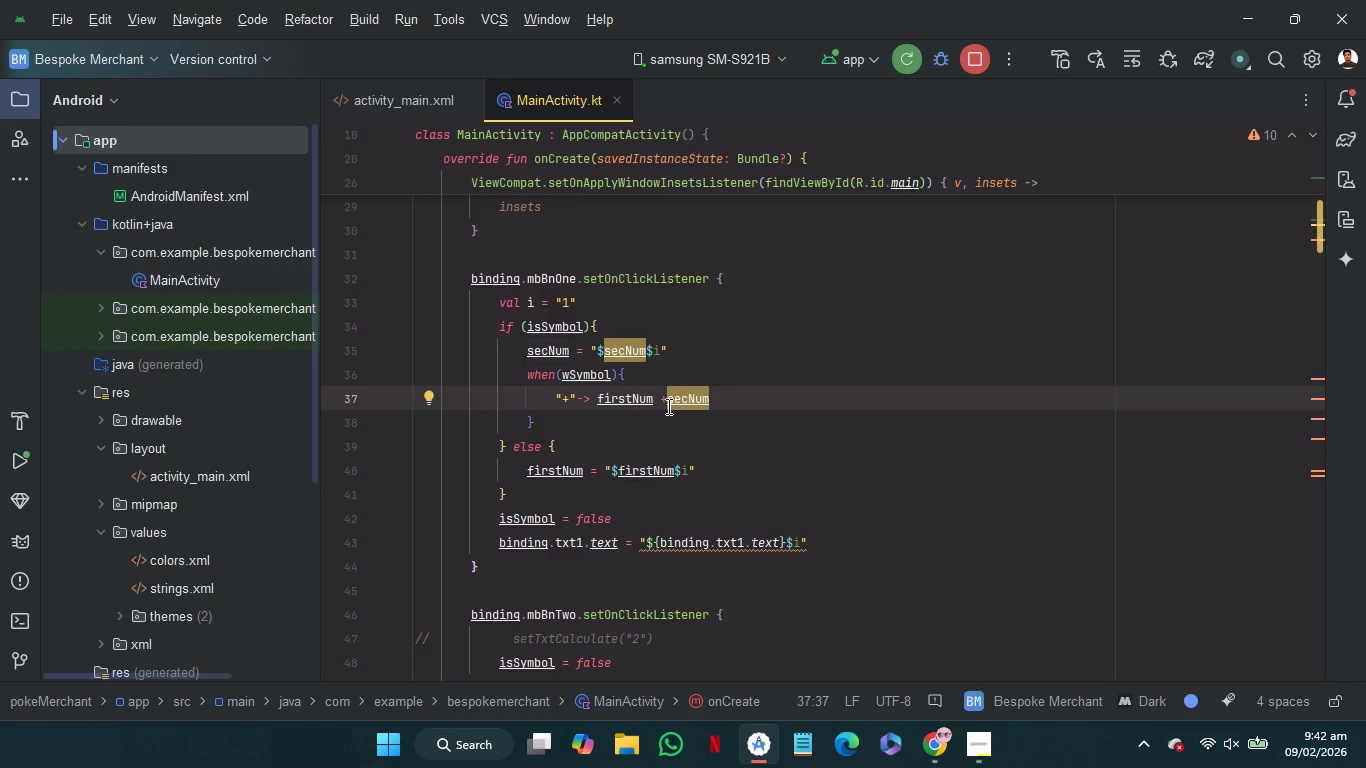 
key(Space)
 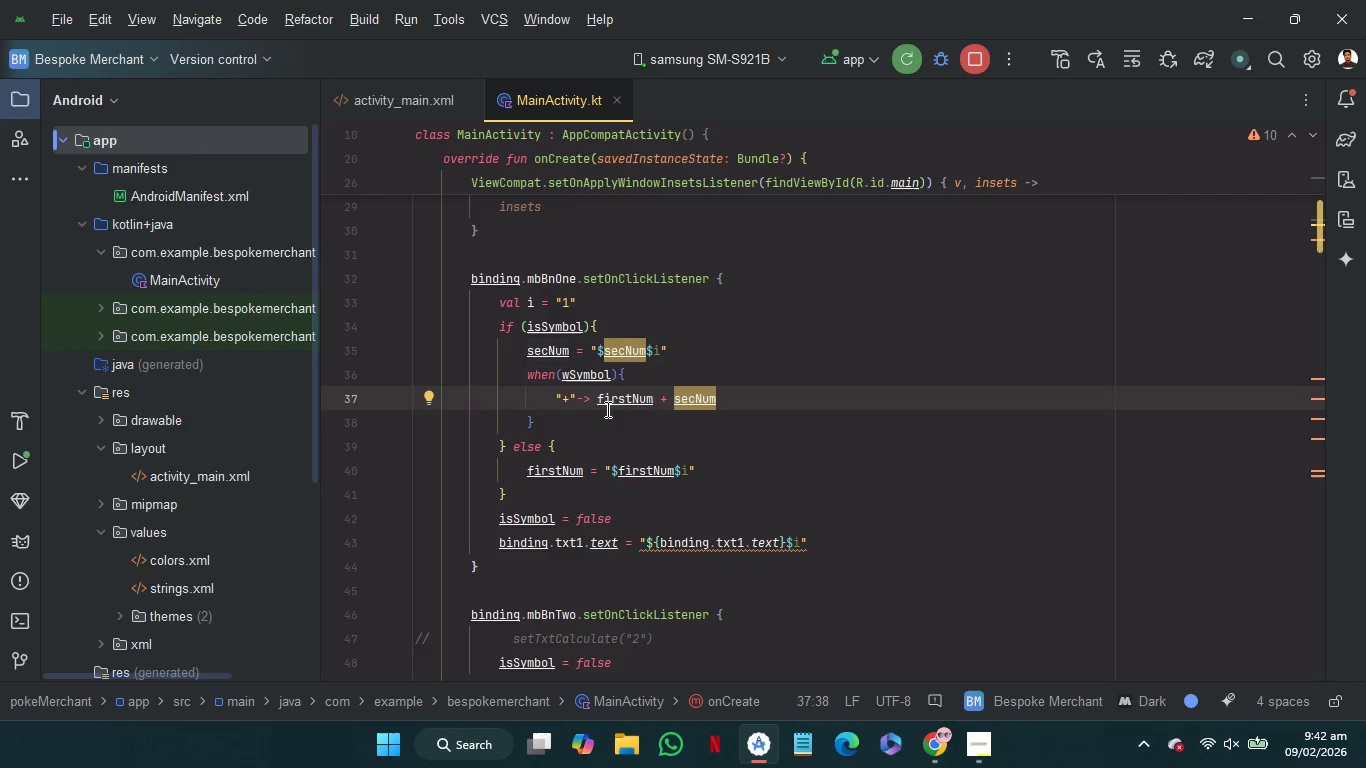 
left_click([599, 406])
 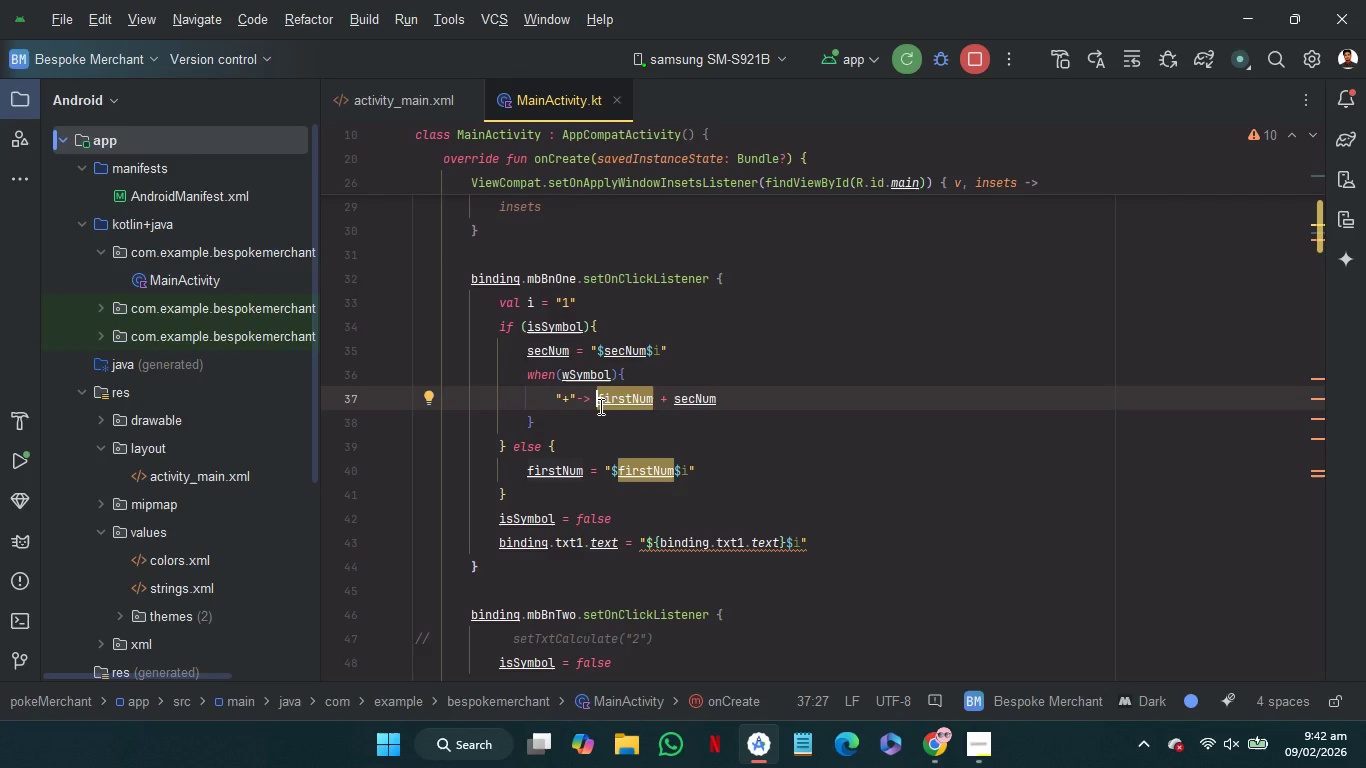 
key(ArrowLeft)
 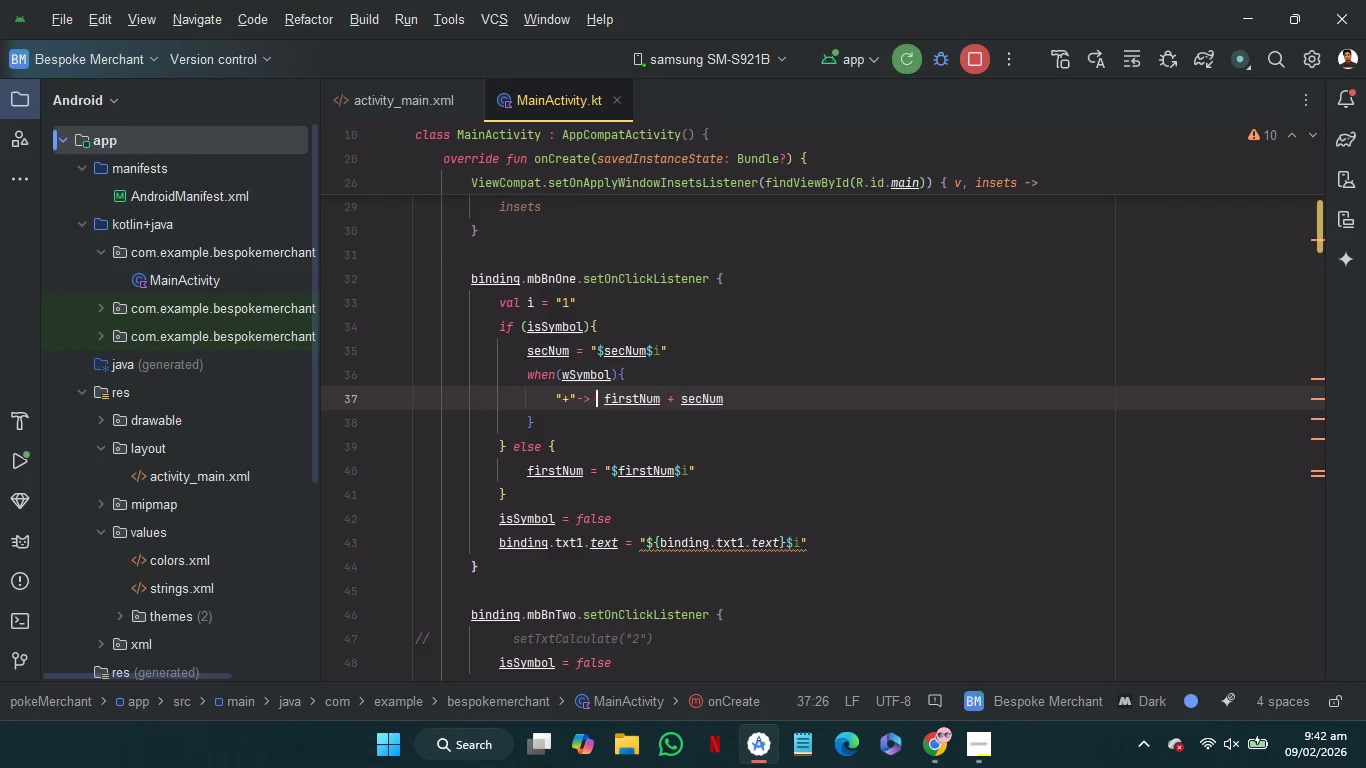 
type( val j = )
 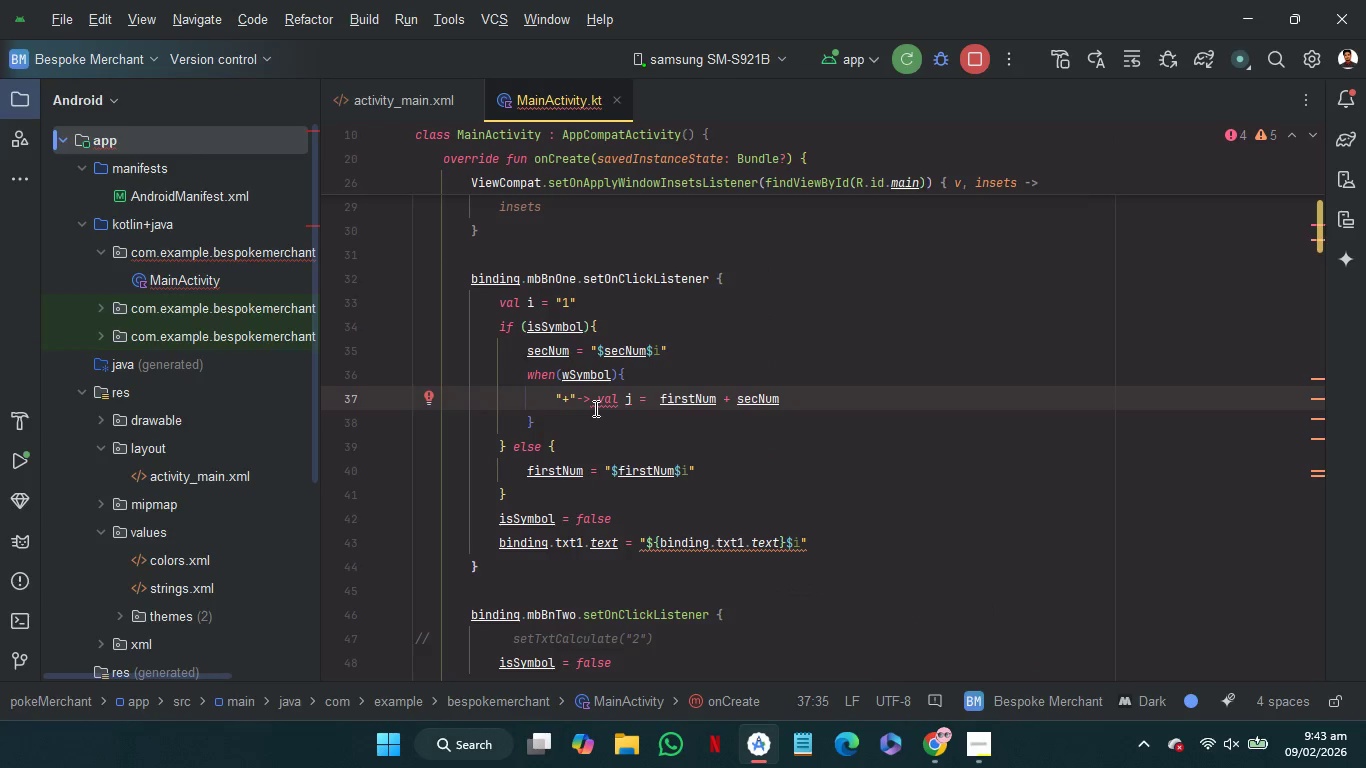 
wait(5.66)
 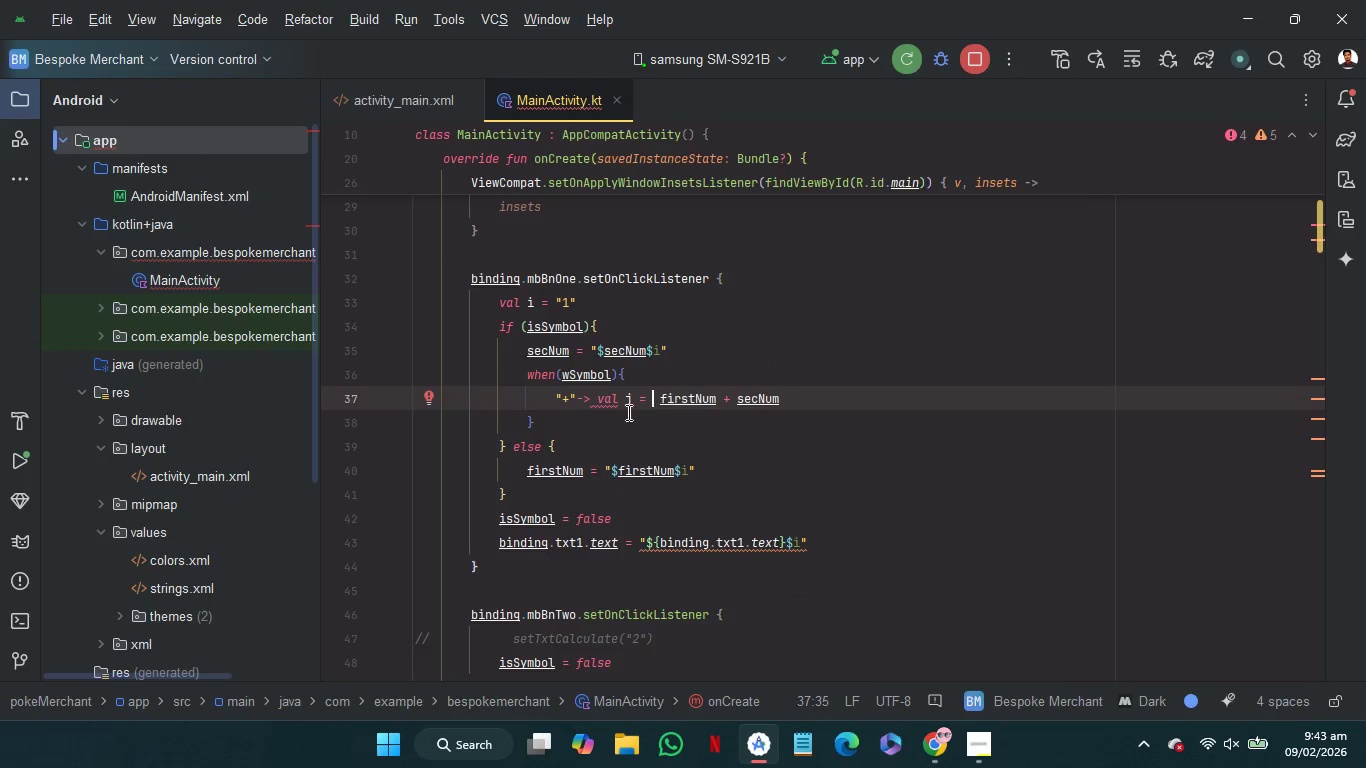 
left_click([598, 401])
 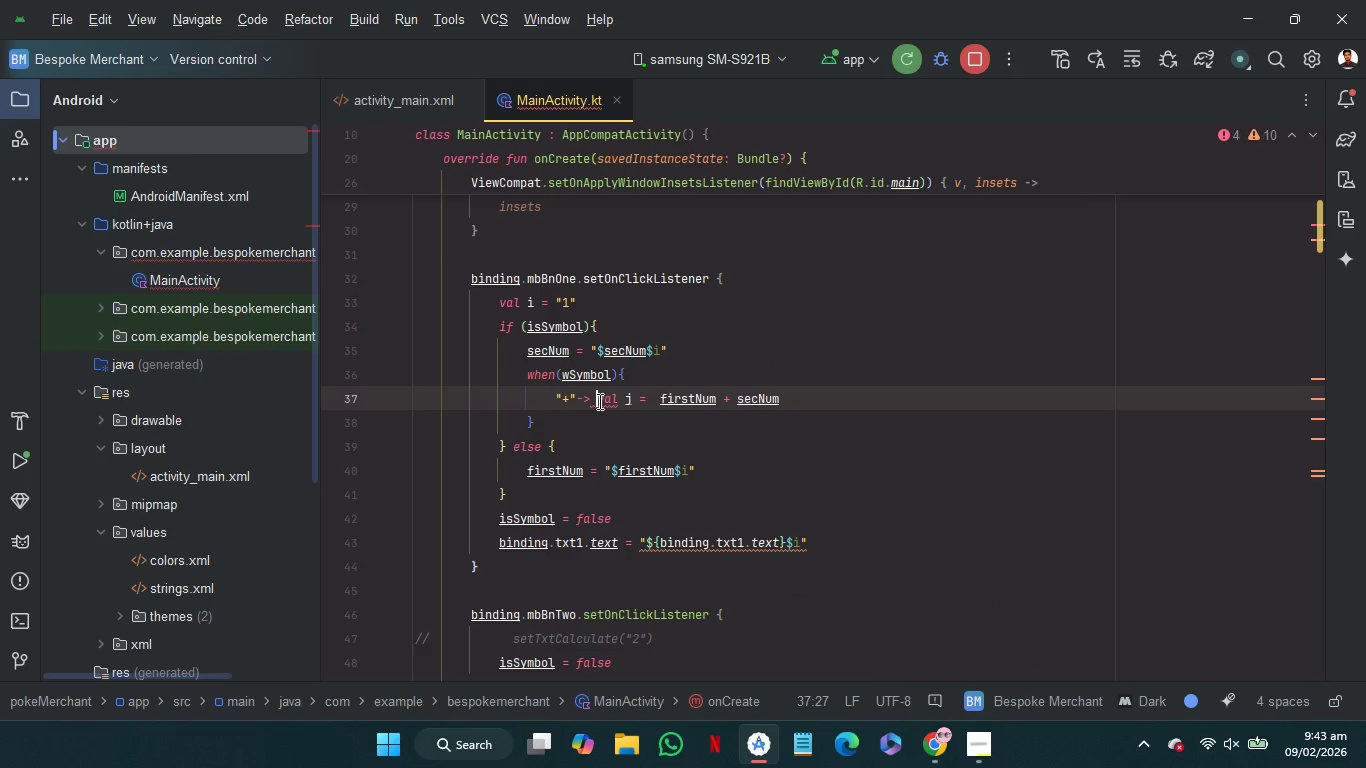 
key(Shift+BracketLeft)
 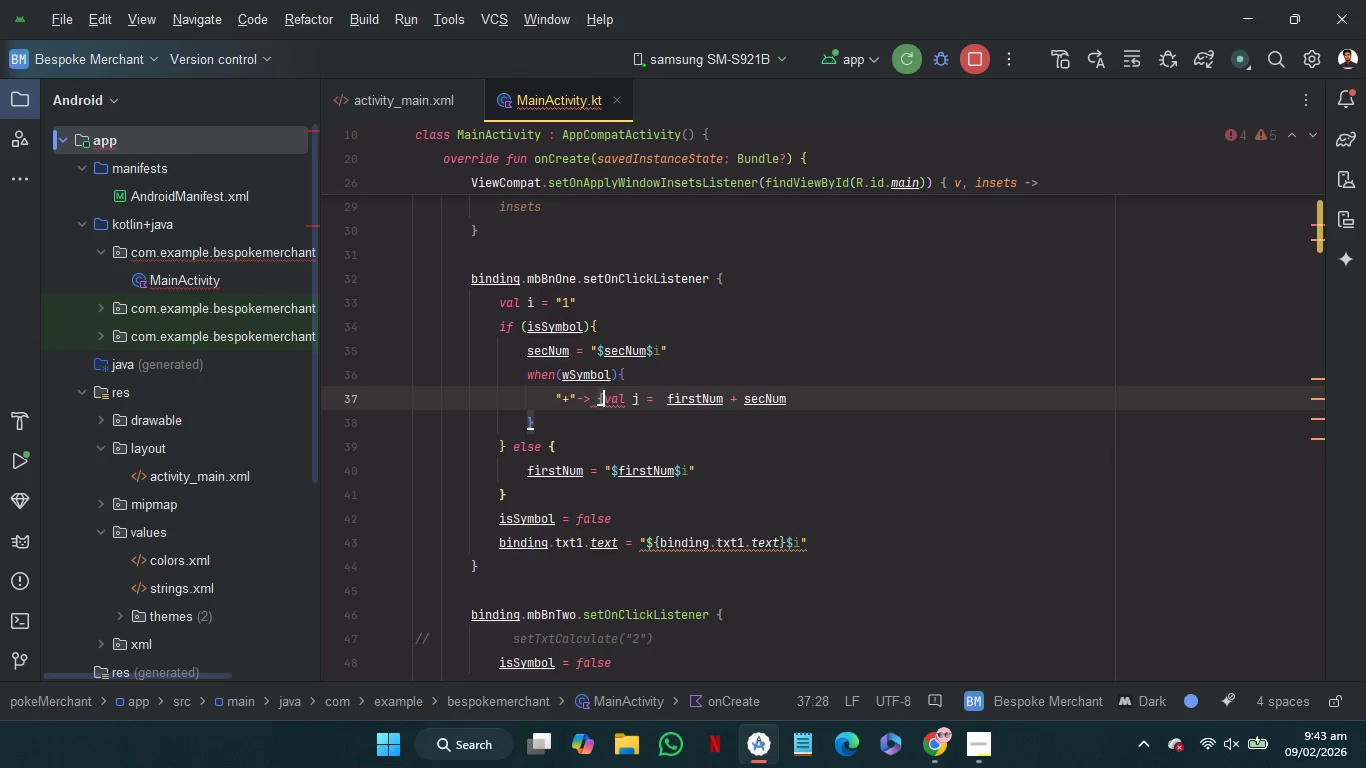 
key(Enter)
 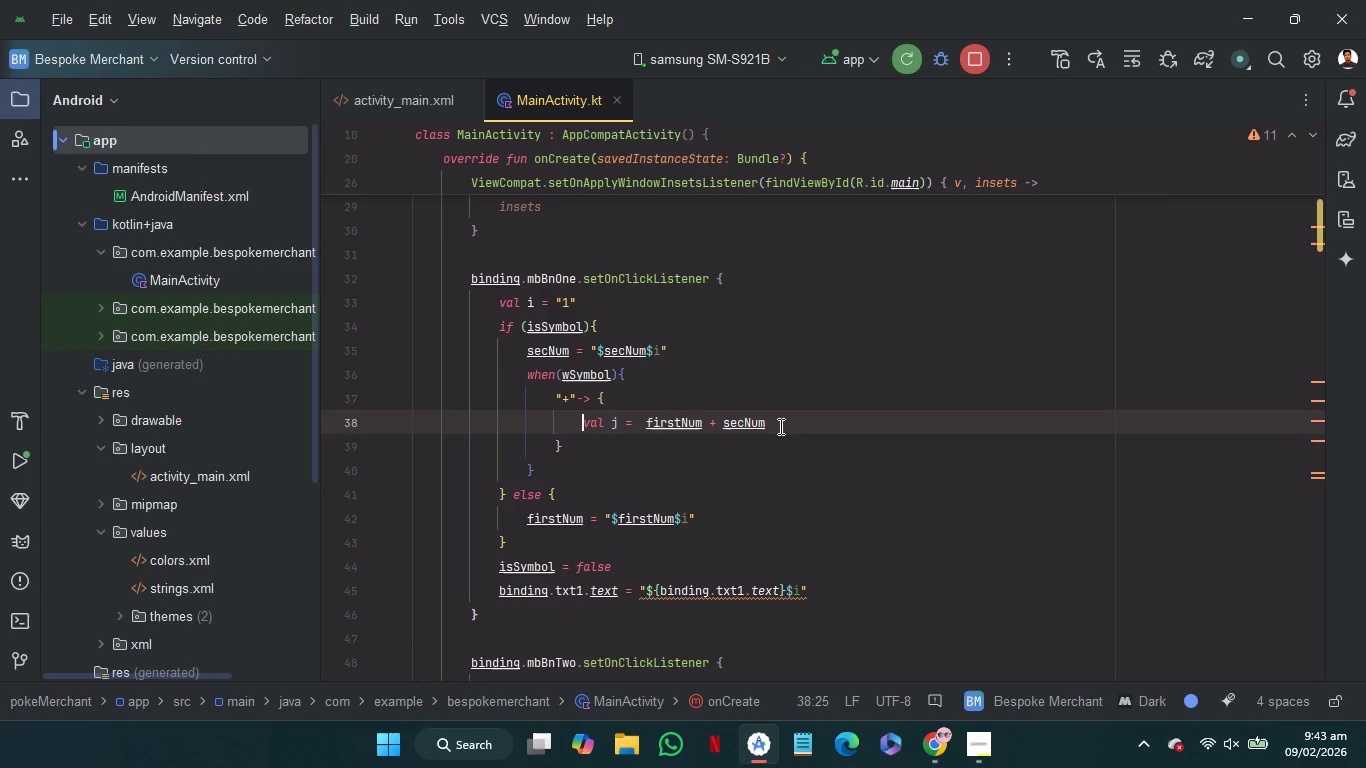 
left_click([794, 423])
 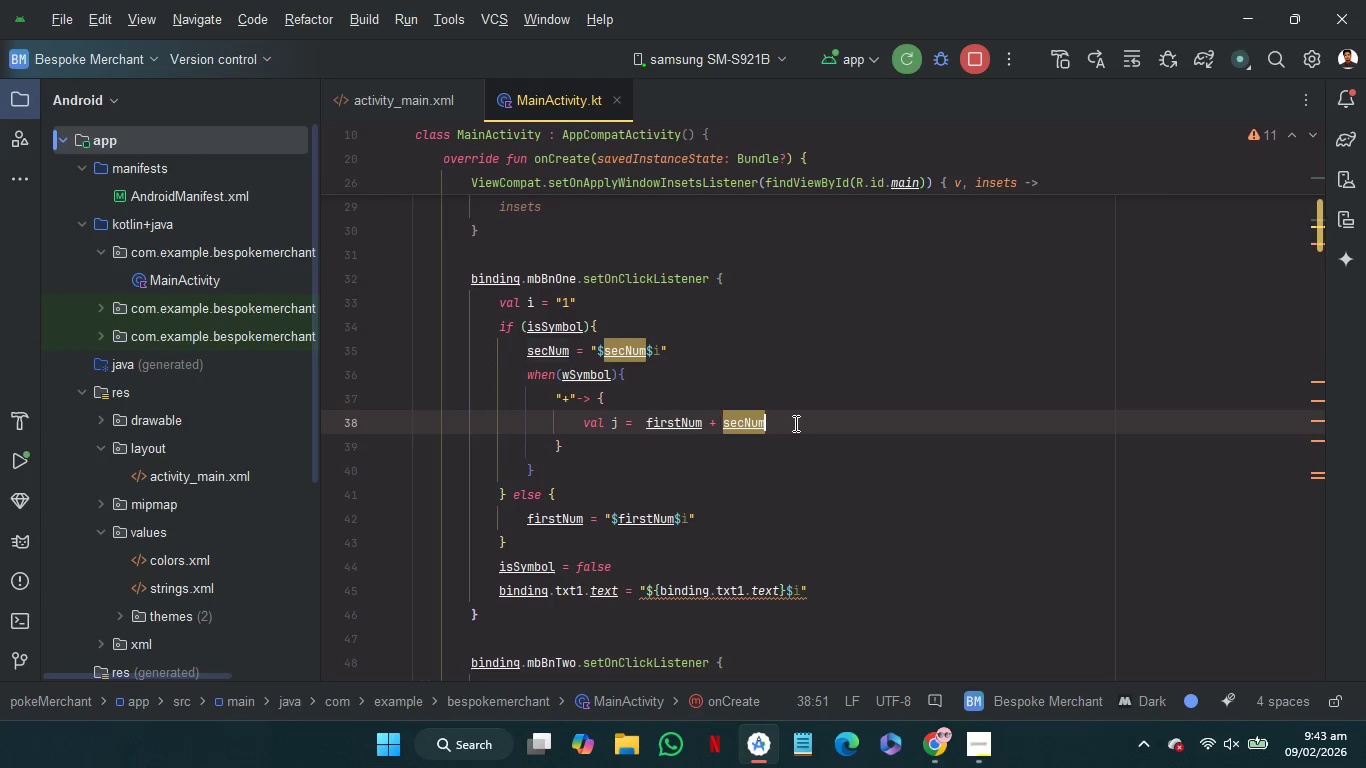 
key(Enter)
 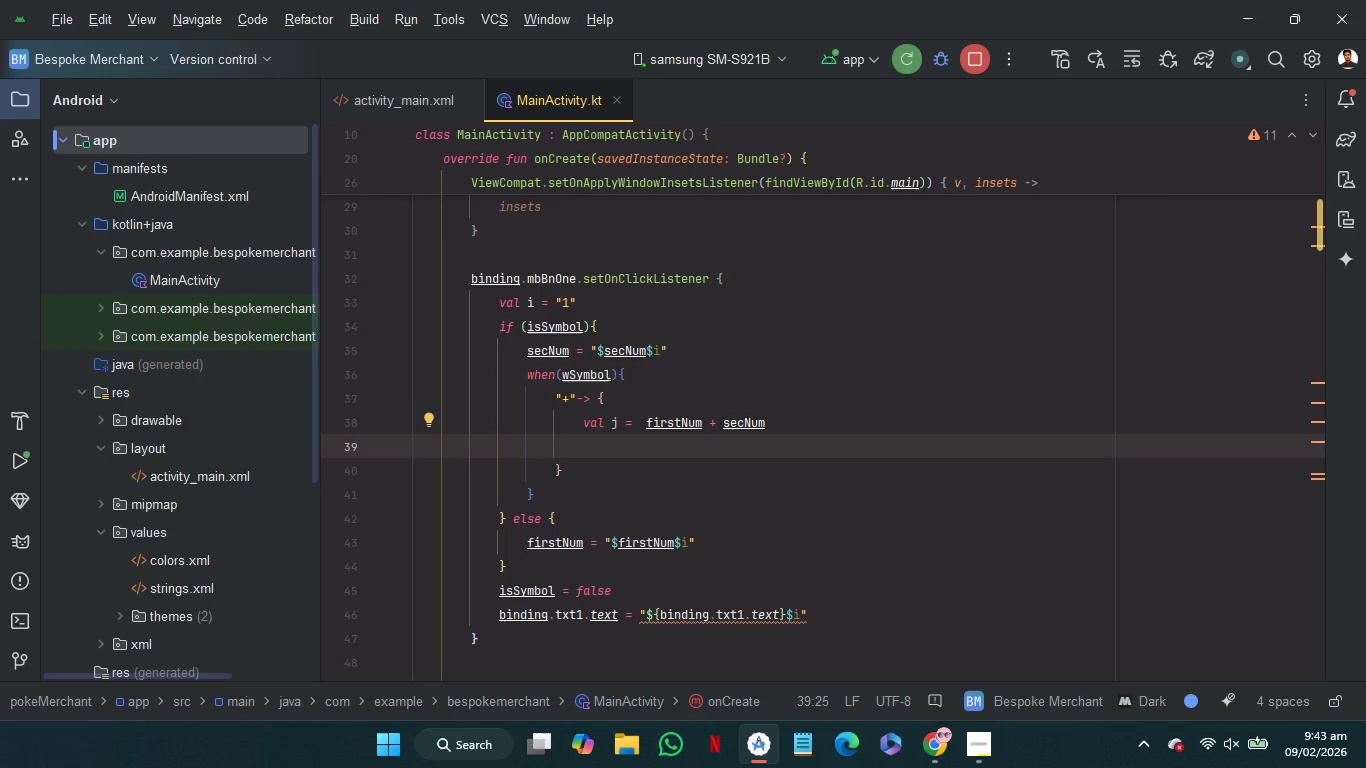 
wait(8.39)
 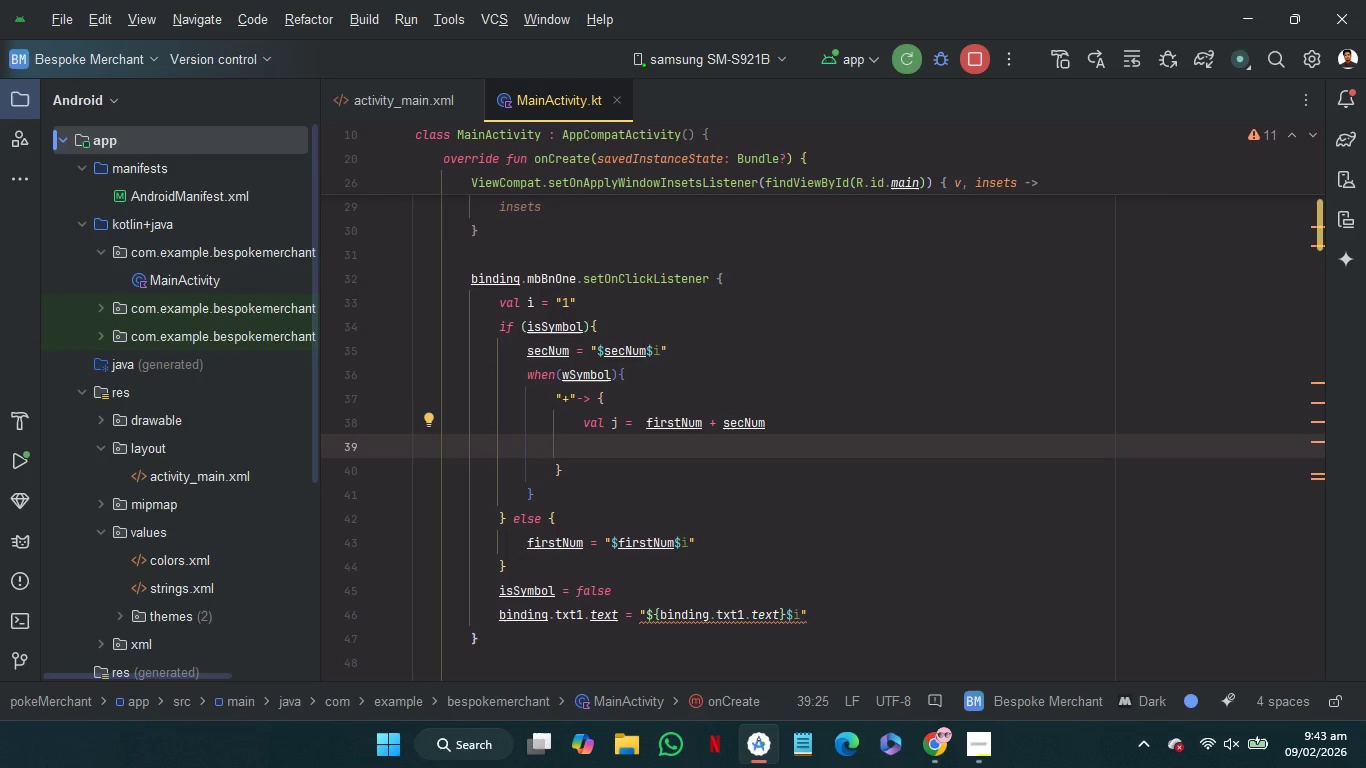 
type(bi)
 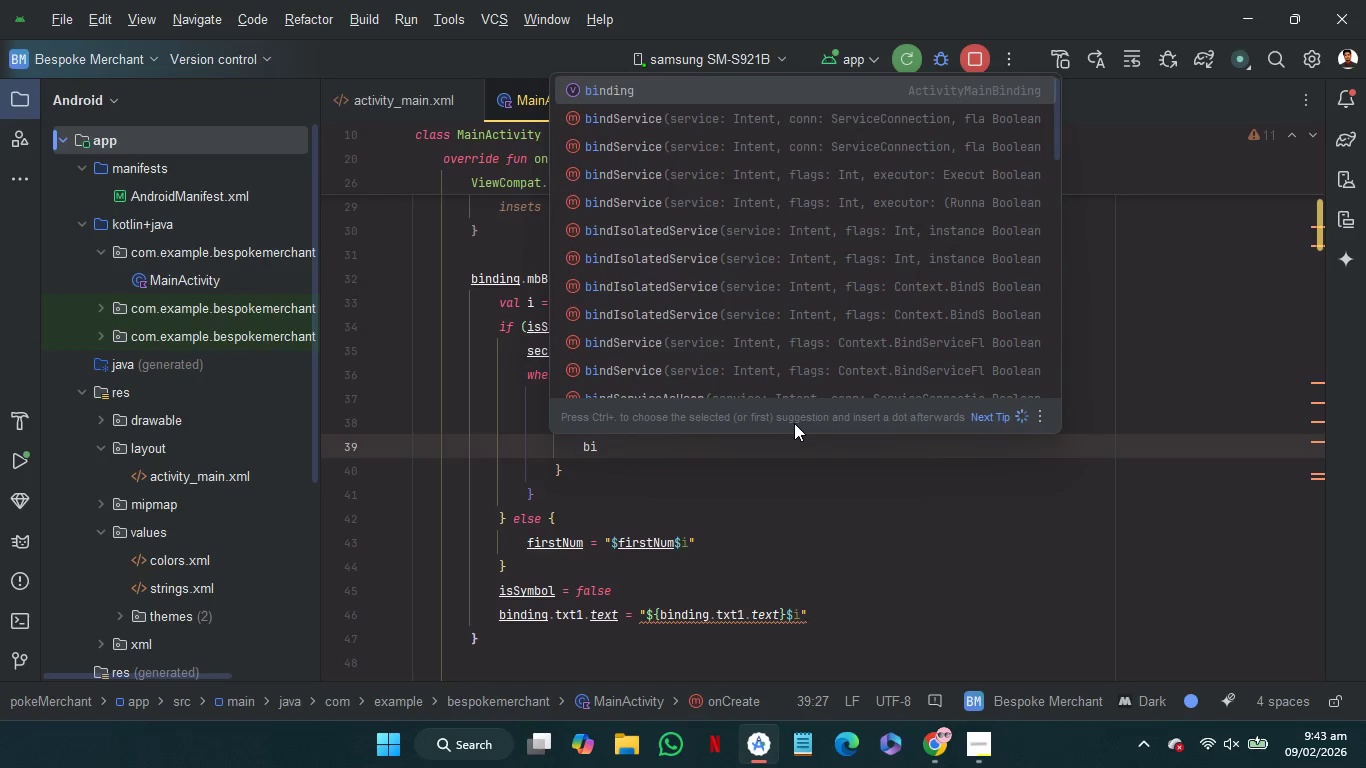 
key(Enter)
 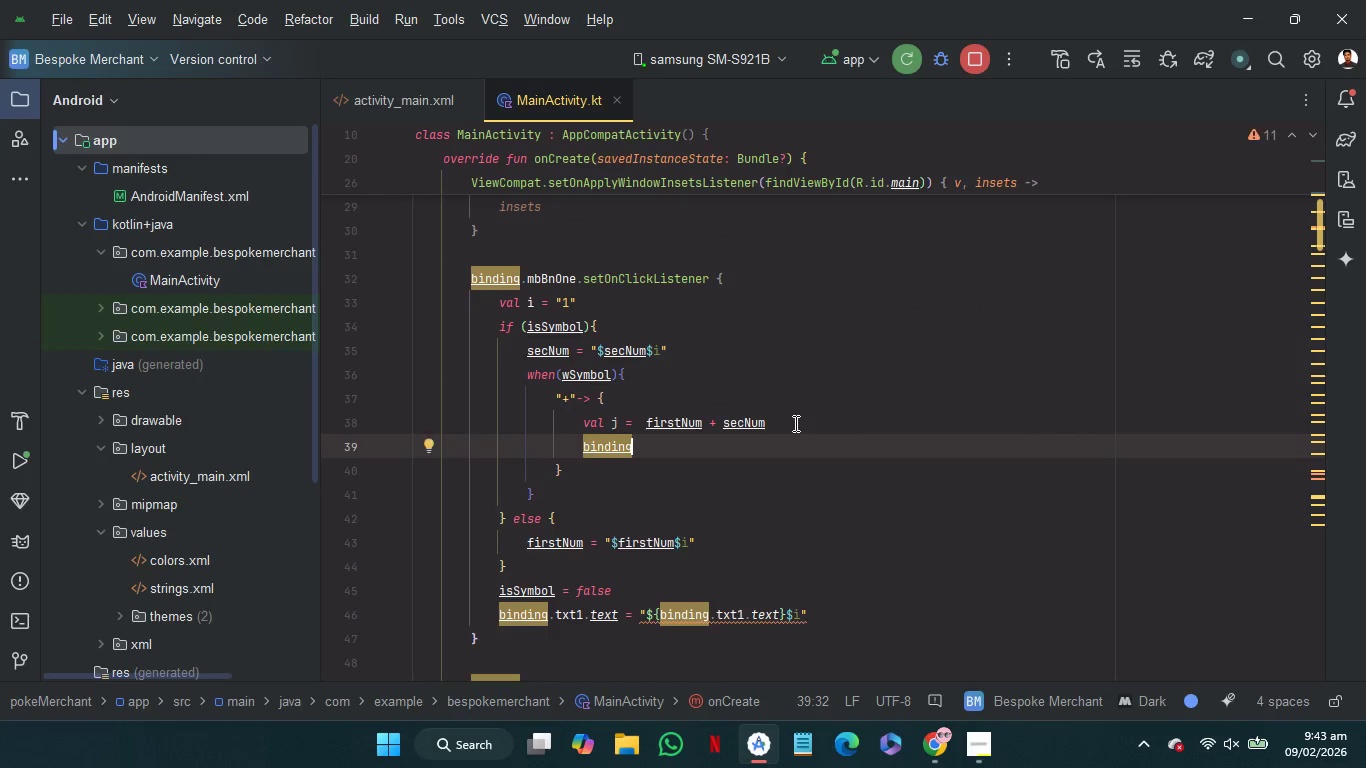 
key(Period)
 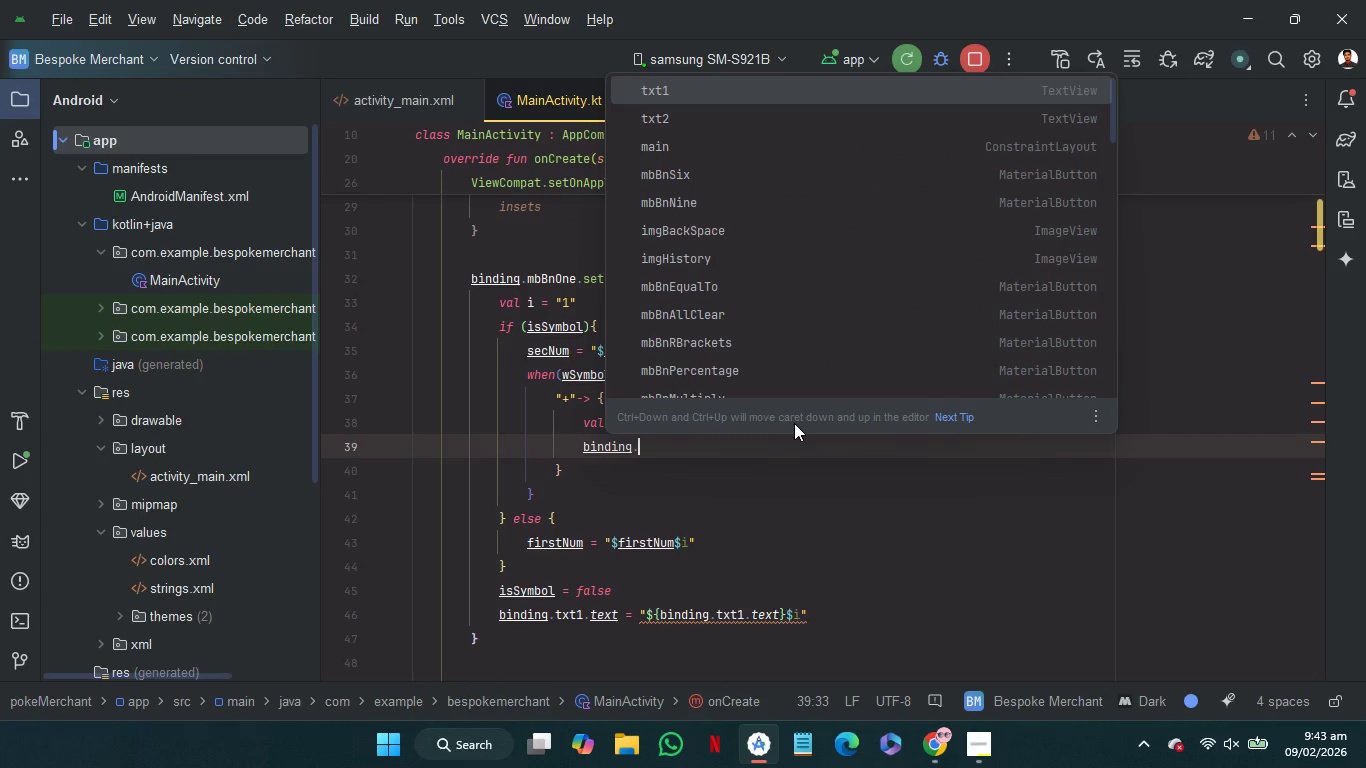 
key(ArrowDown)
 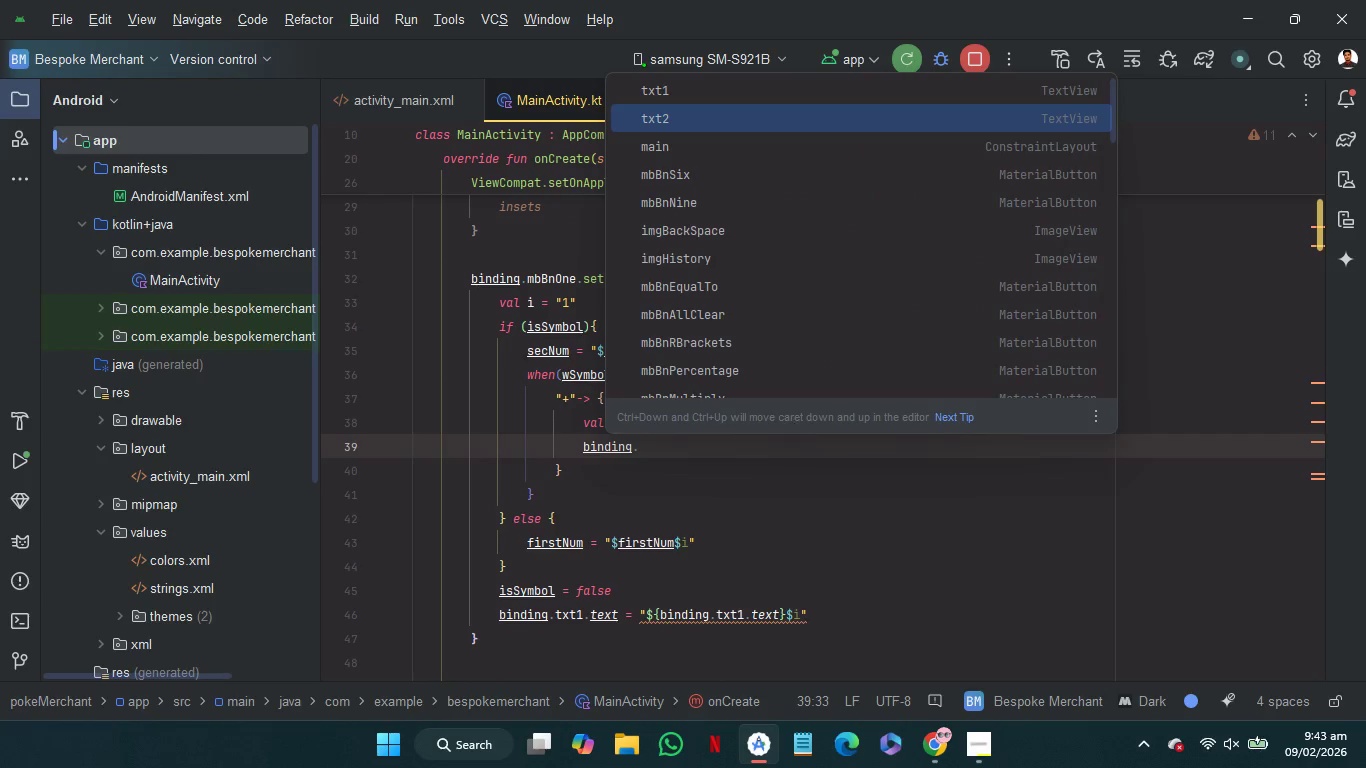 
key(Enter)
 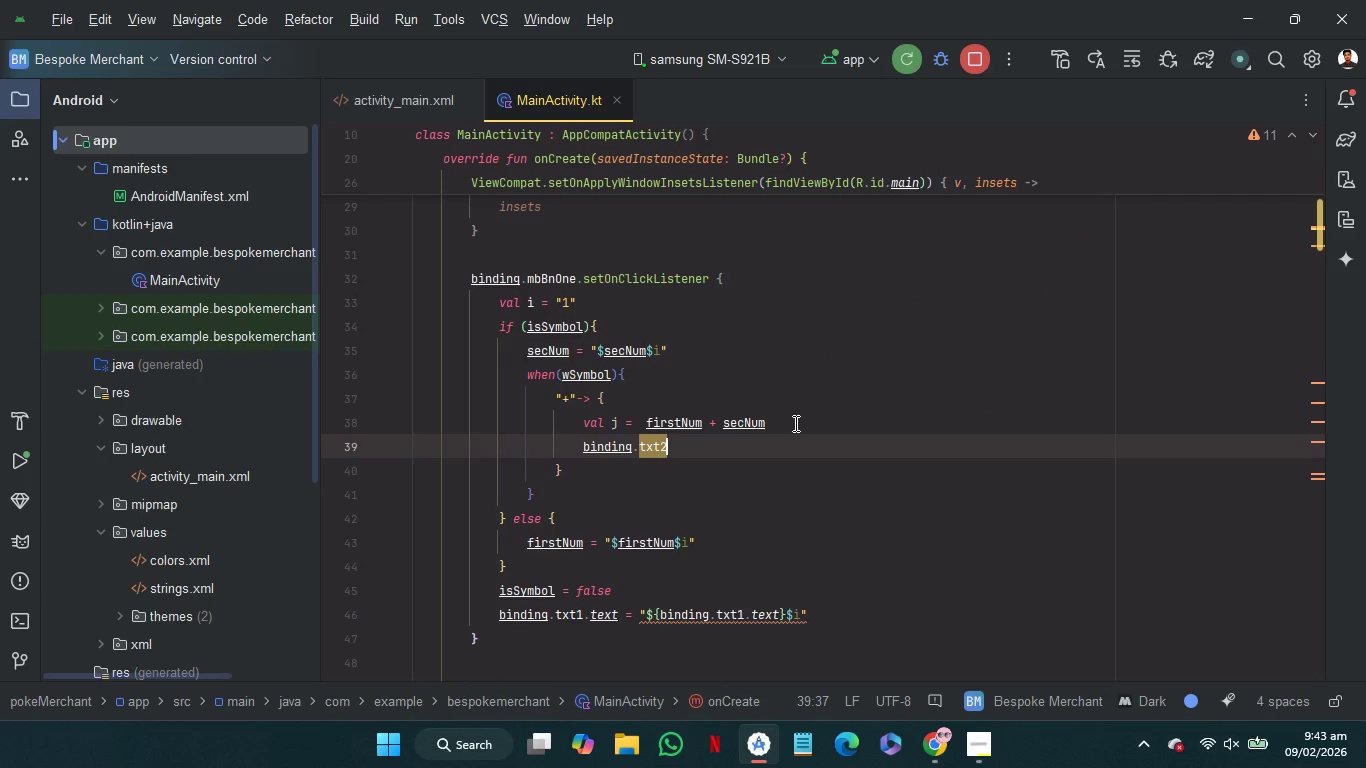 
key(Period)
 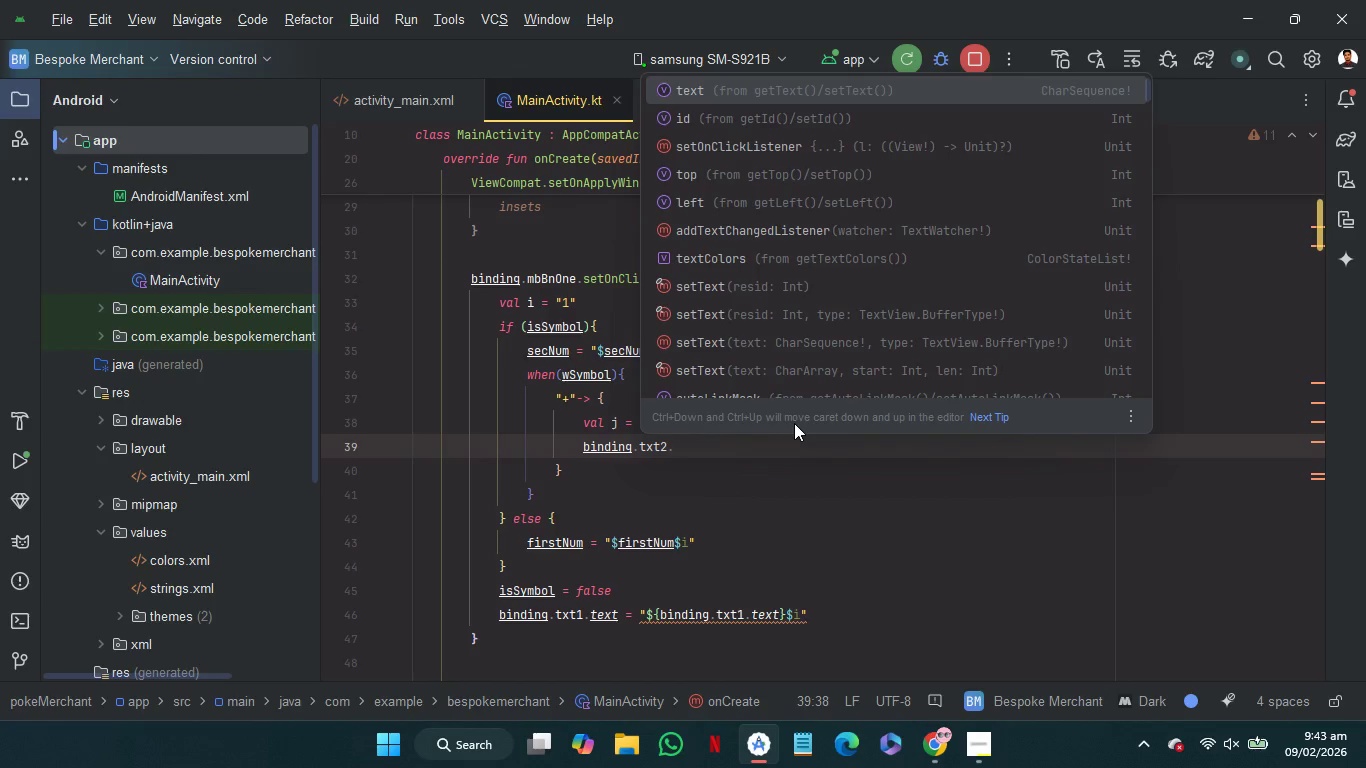 
key(Enter)
 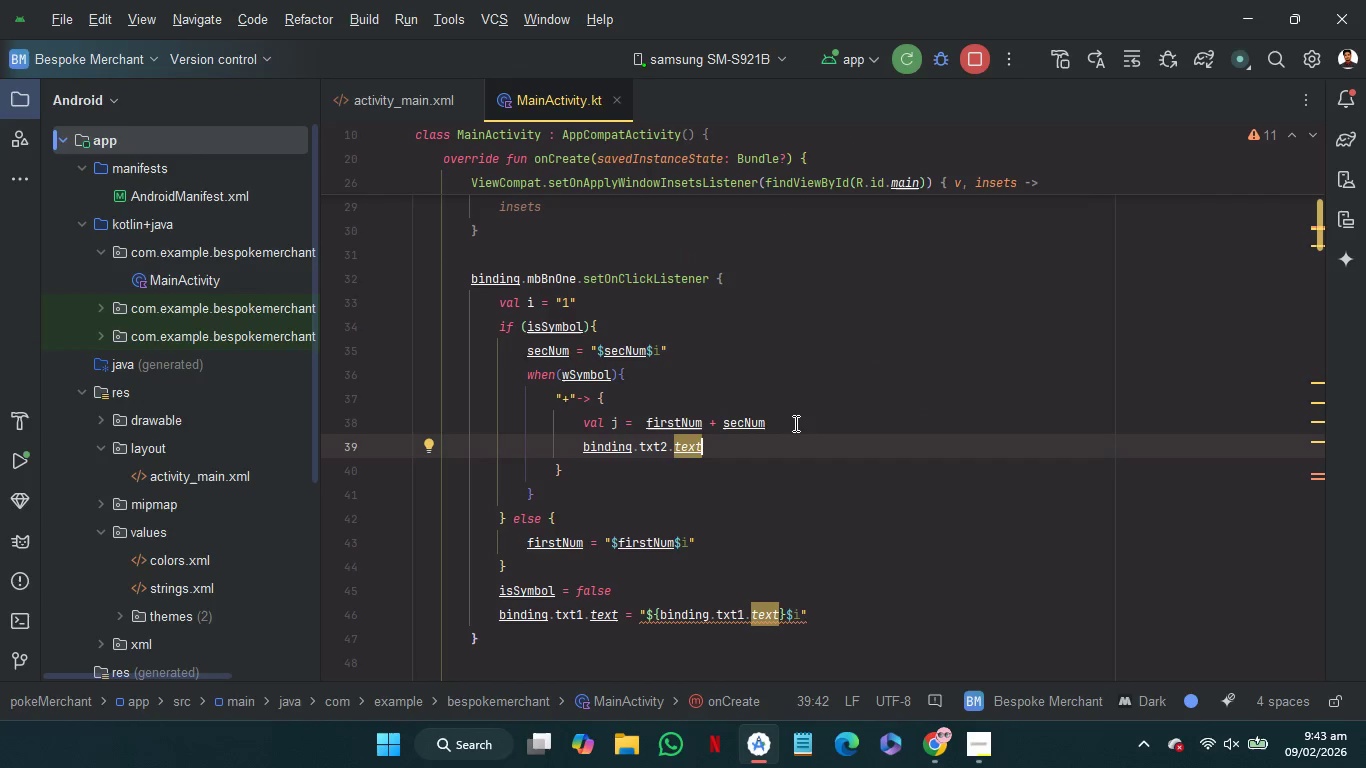 
key(Space)
 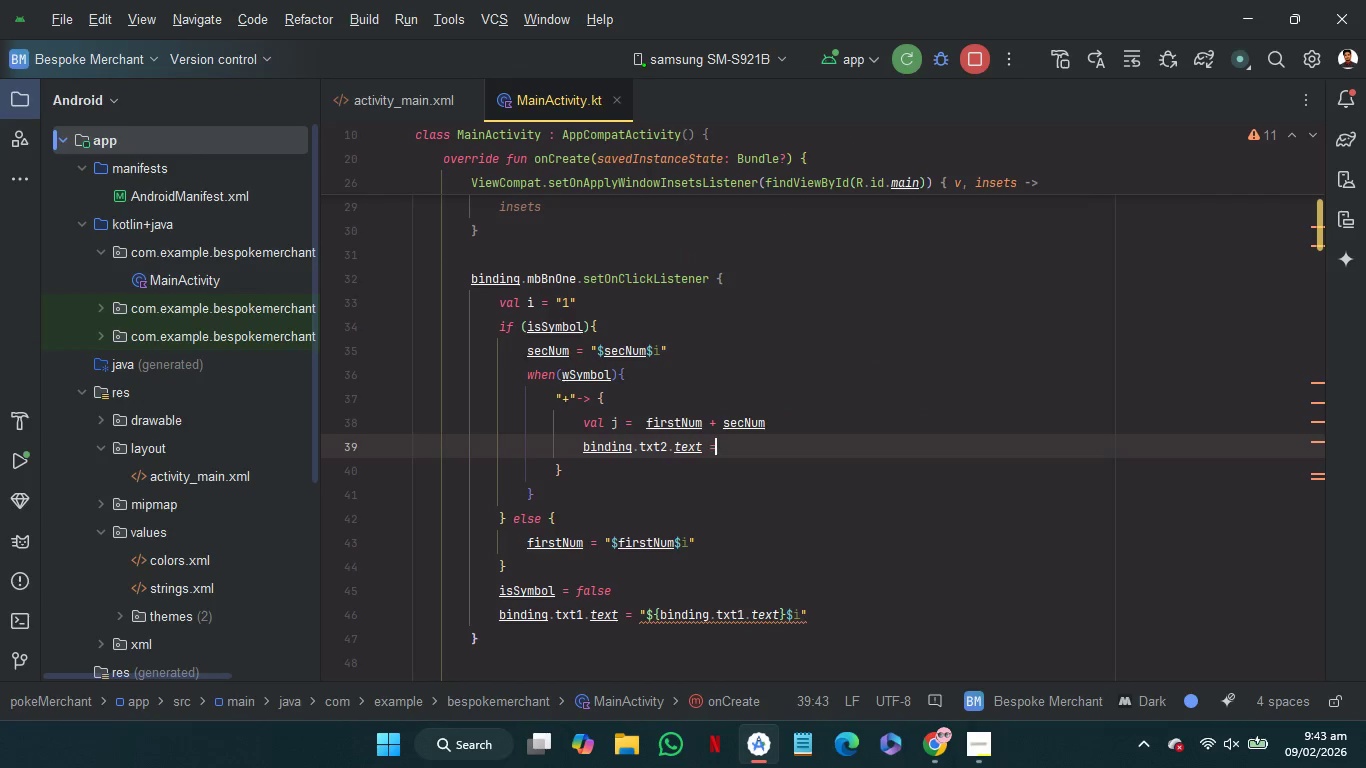 
key(Equal)
 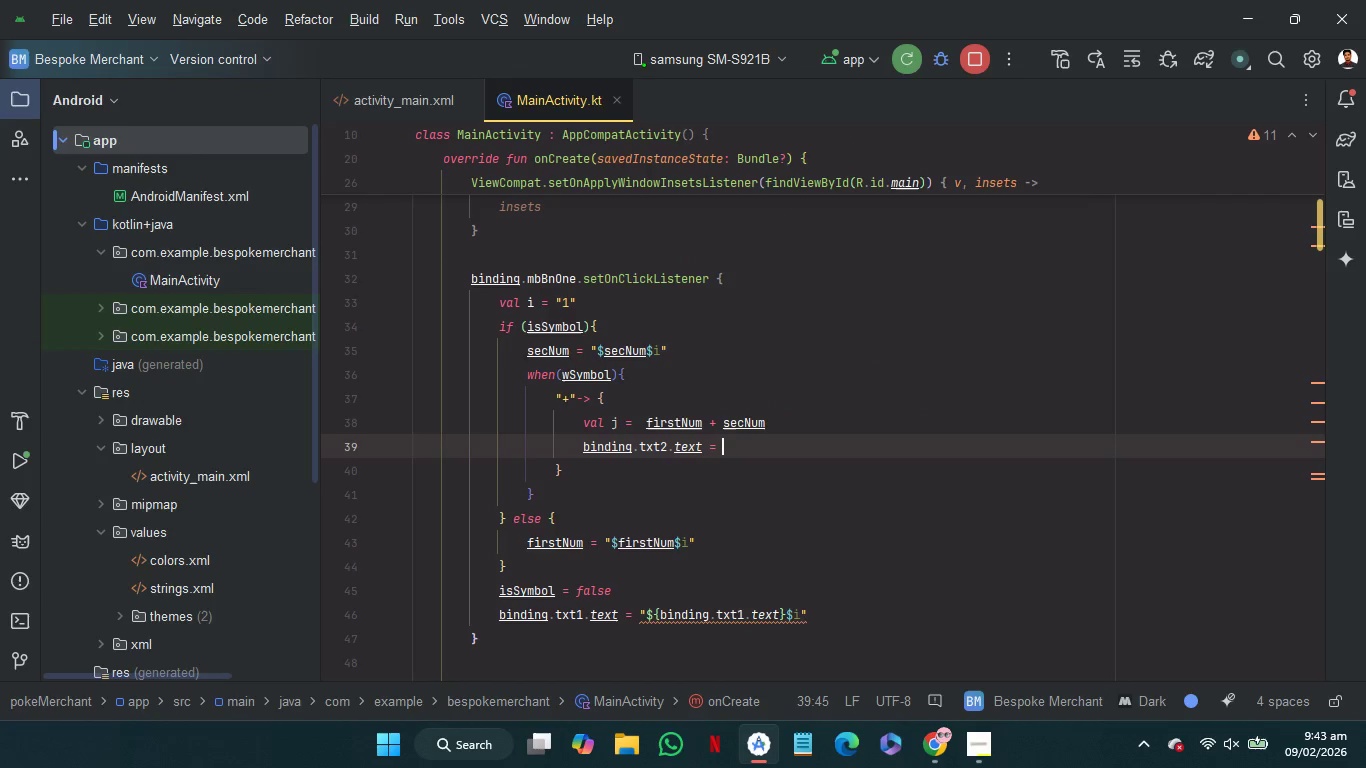 
key(Space)
 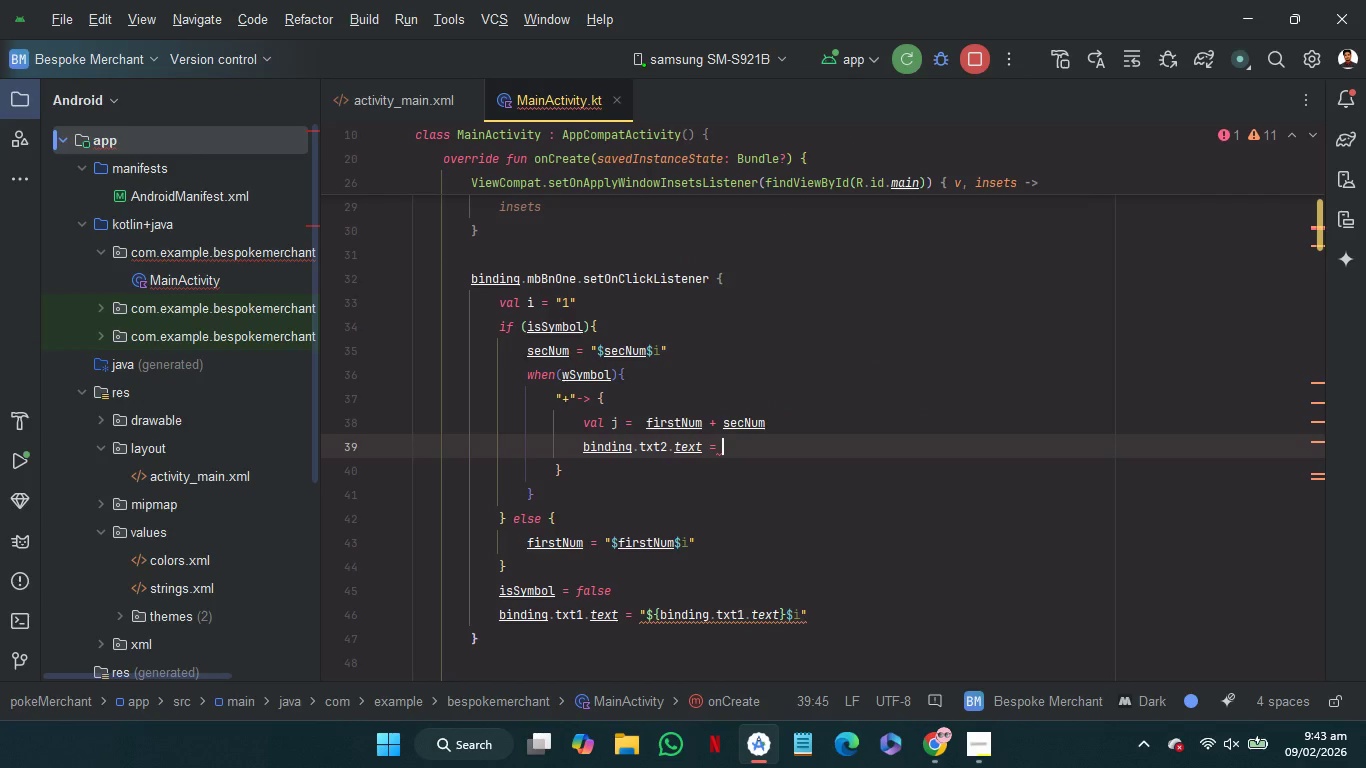 
key(J)
 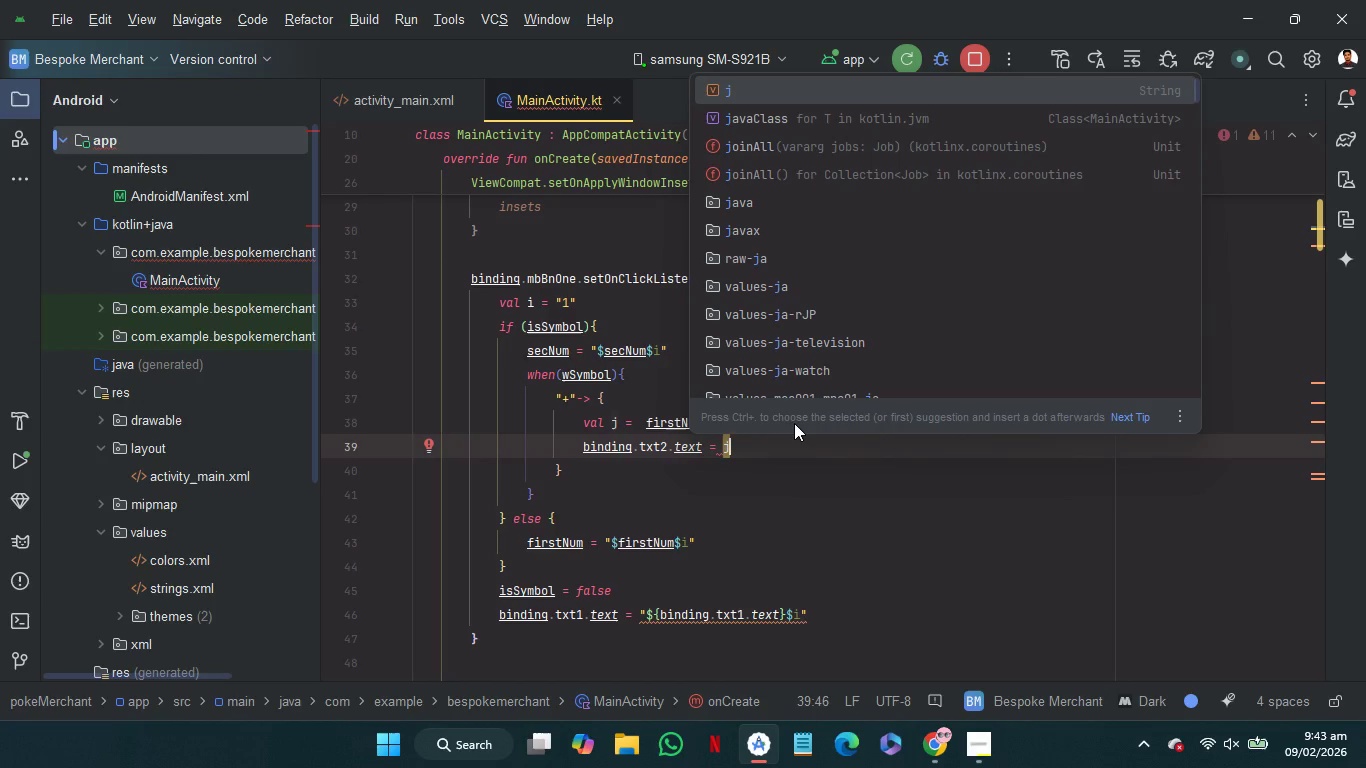 
key(Period)
 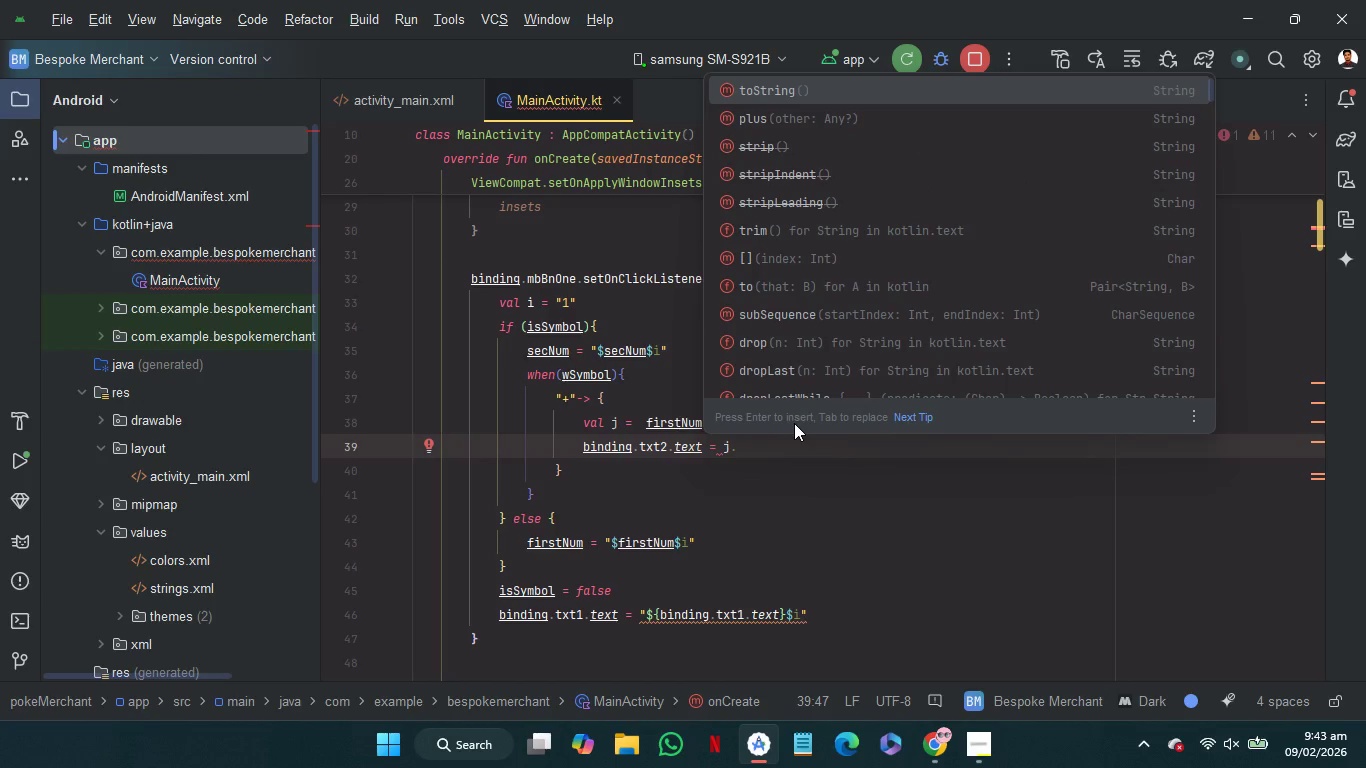 
key(Enter)
 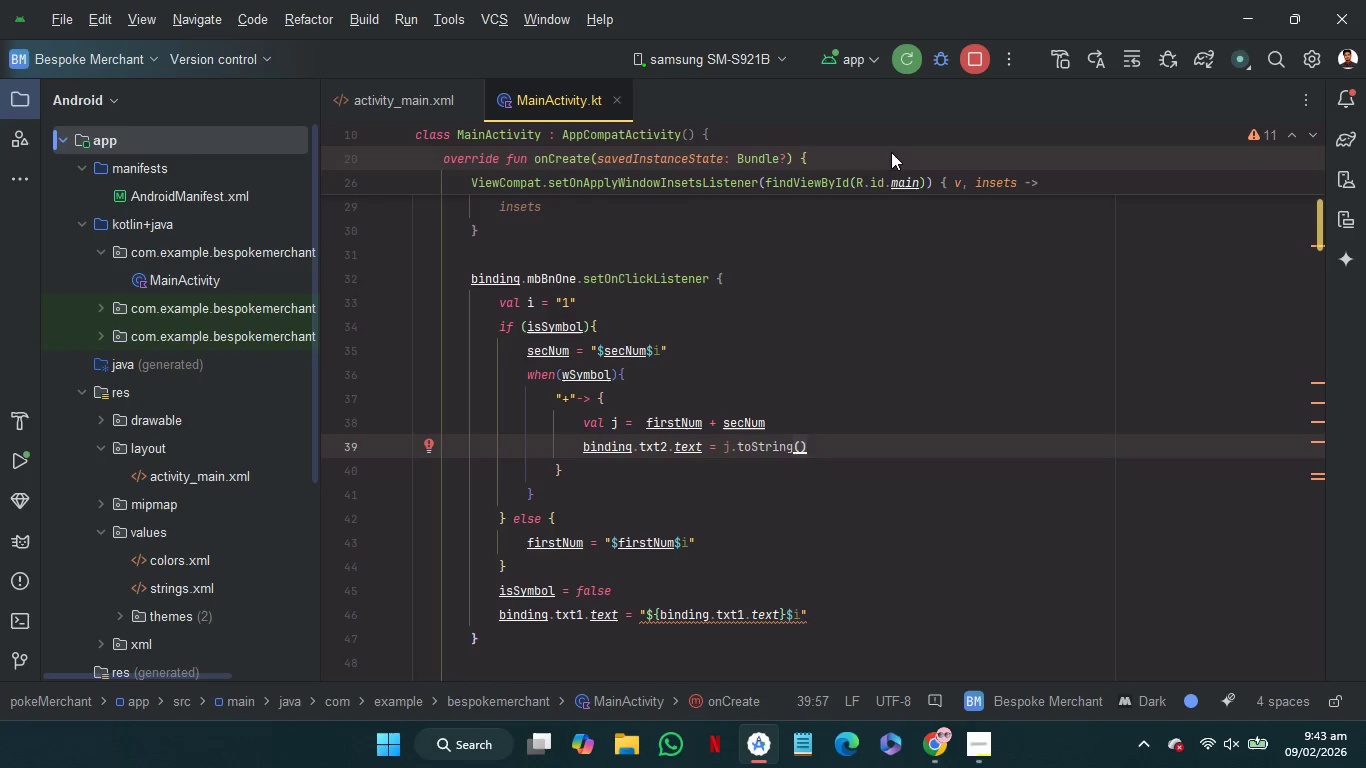 
left_click([902, 61])
 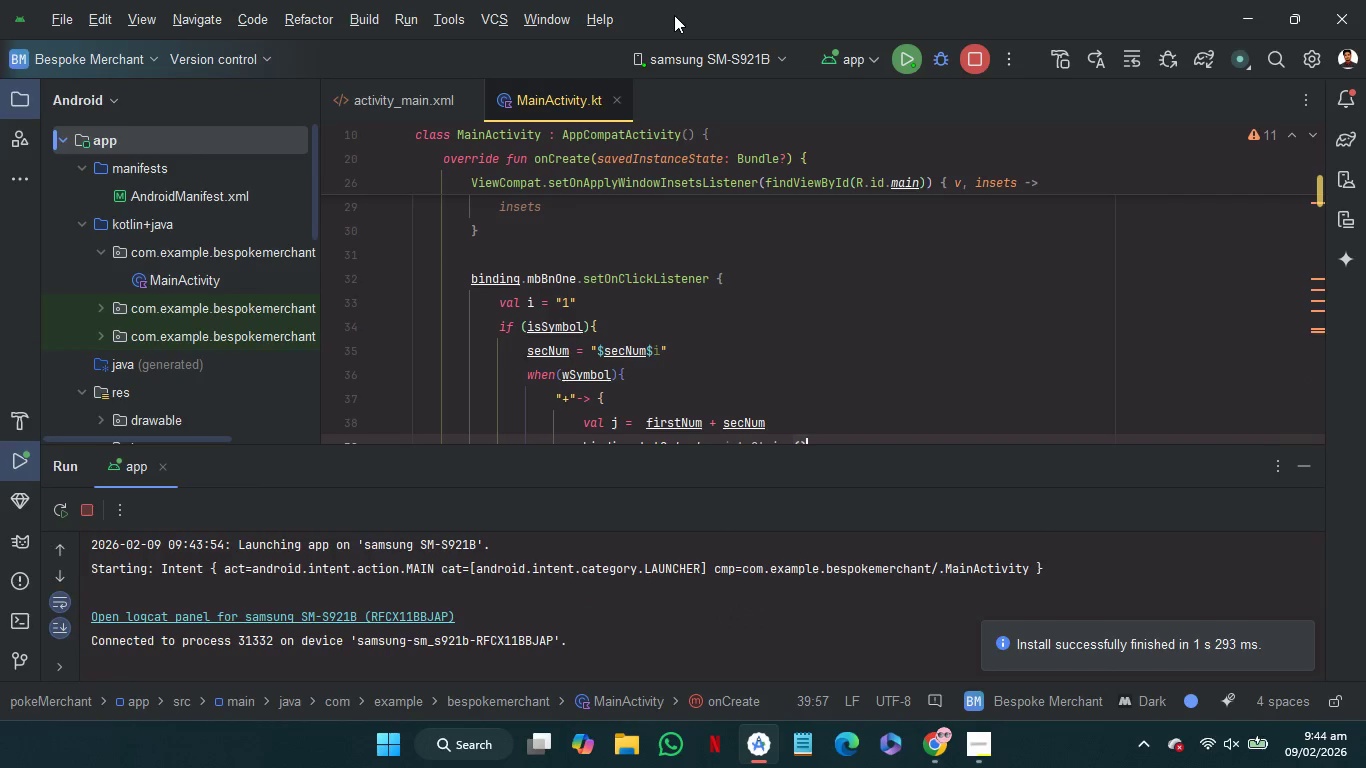 
wait(24.02)
 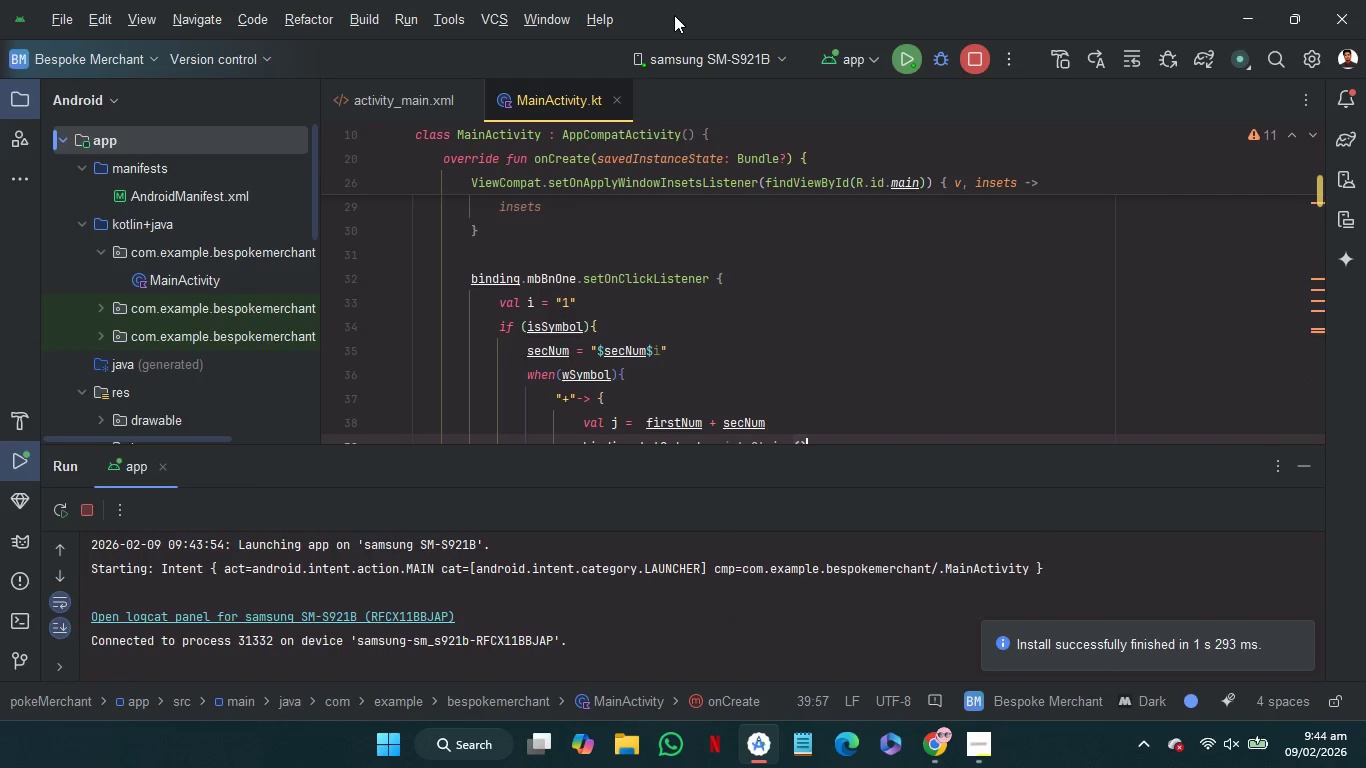 
left_click([1304, 469])
 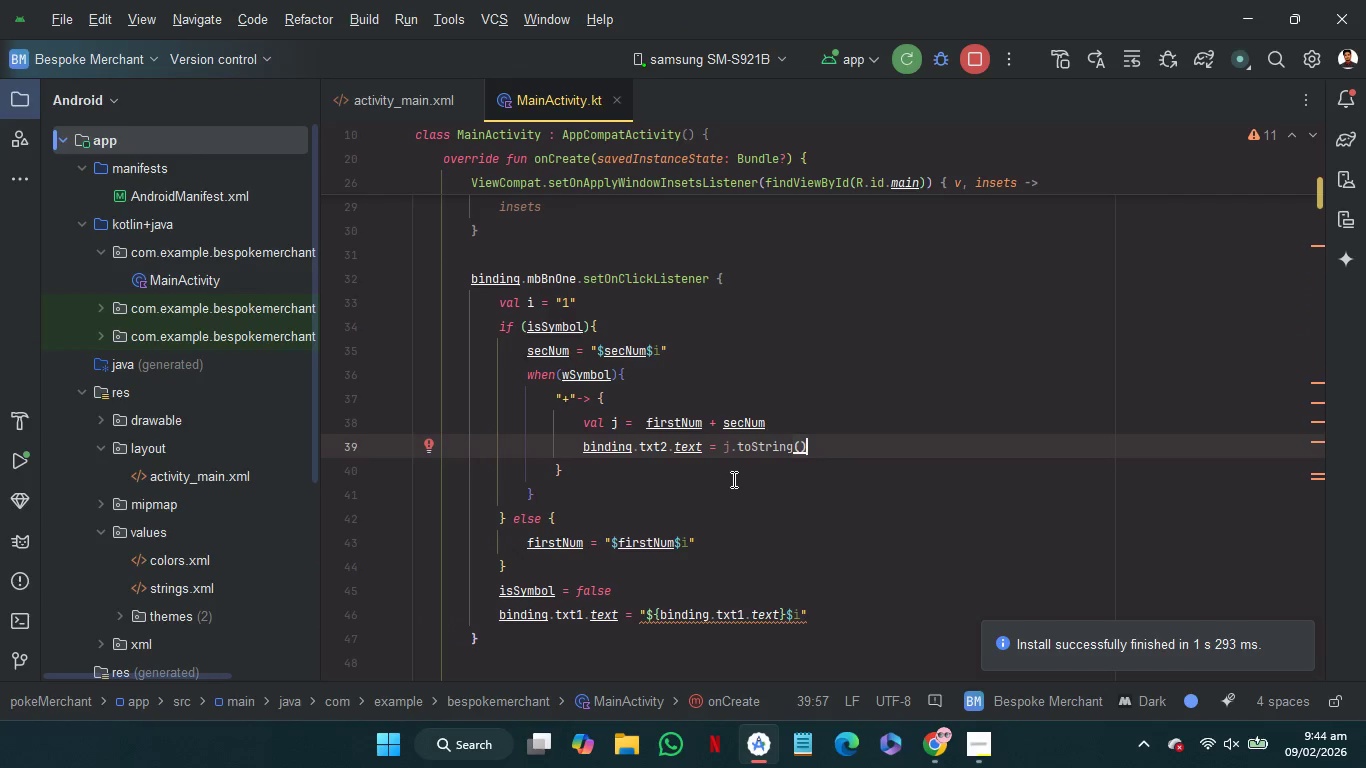 
left_click([730, 478])
 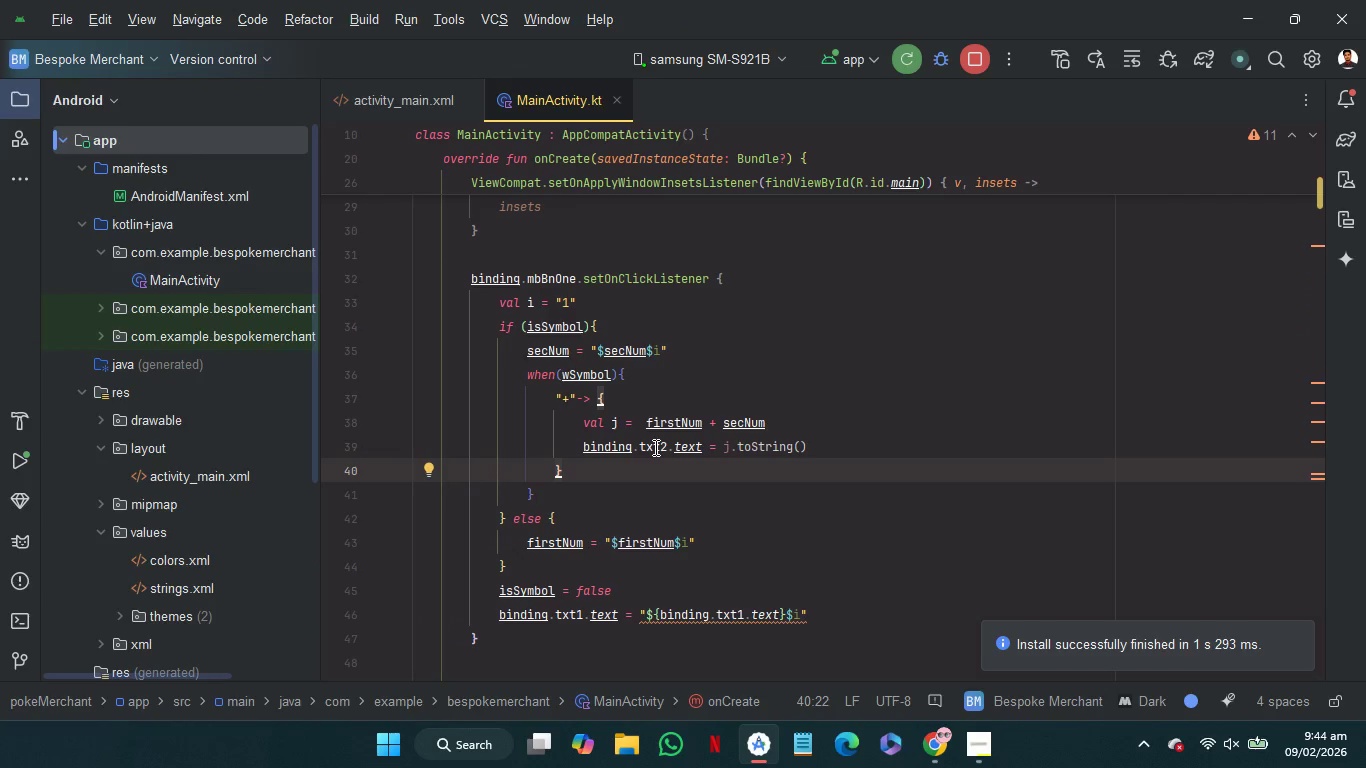 
left_click([654, 447])
 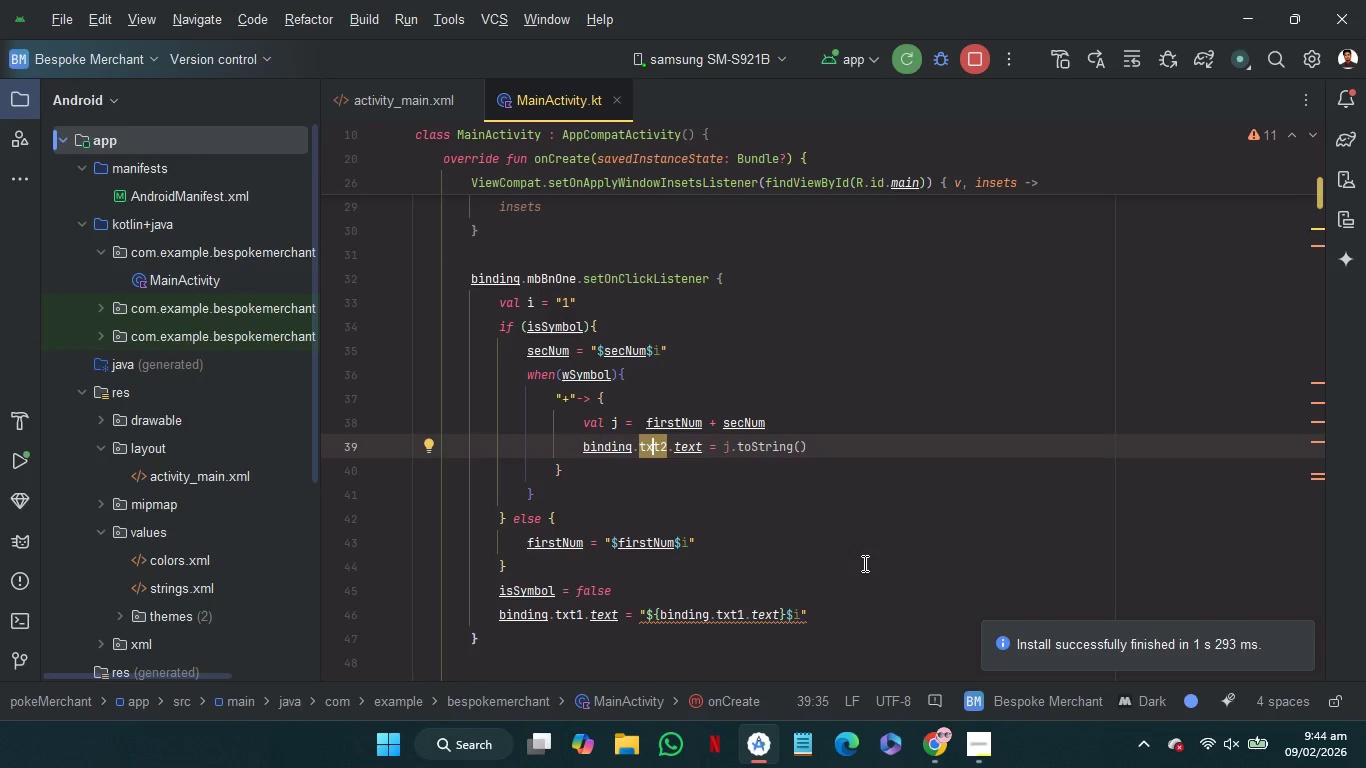 
scroll: coordinate [863, 563], scroll_direction: down, amount: 18.0
 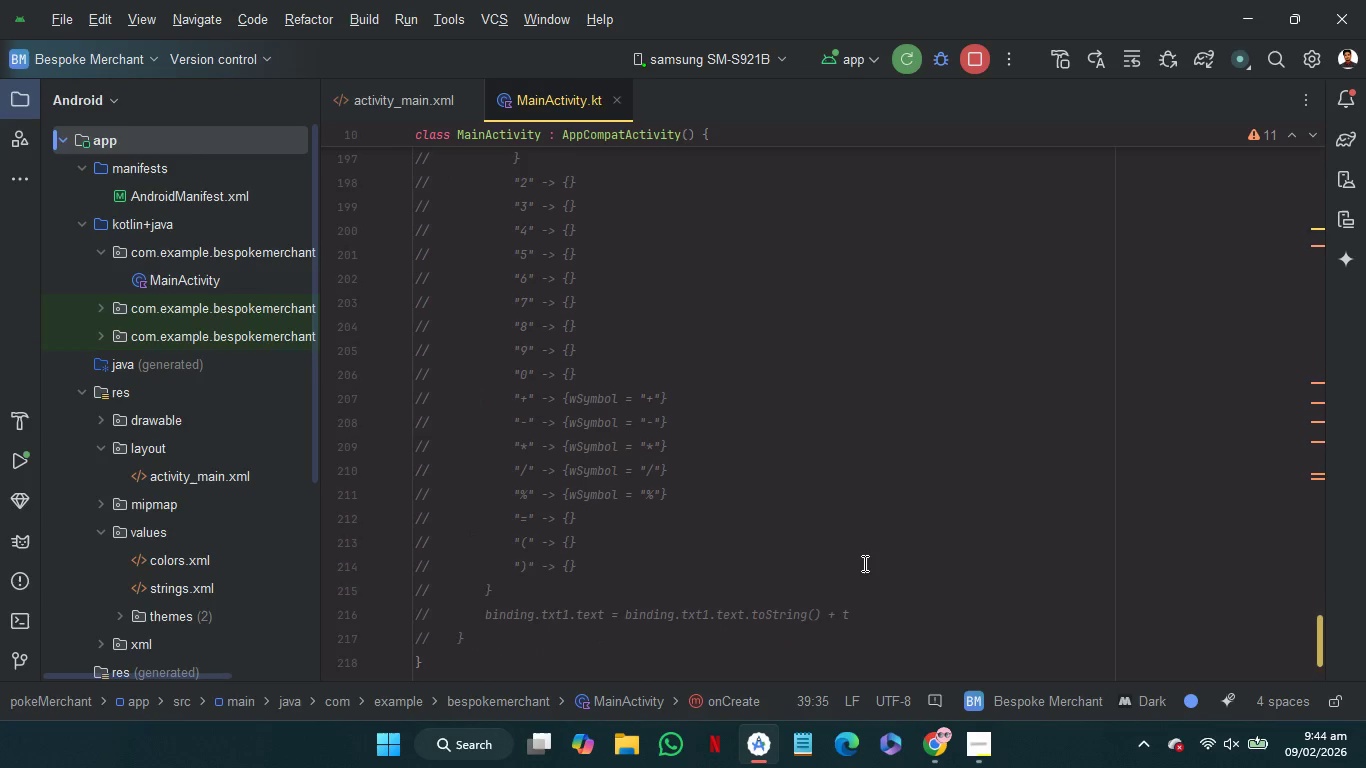 
scroll: coordinate [863, 563], scroll_direction: up, amount: 37.0
 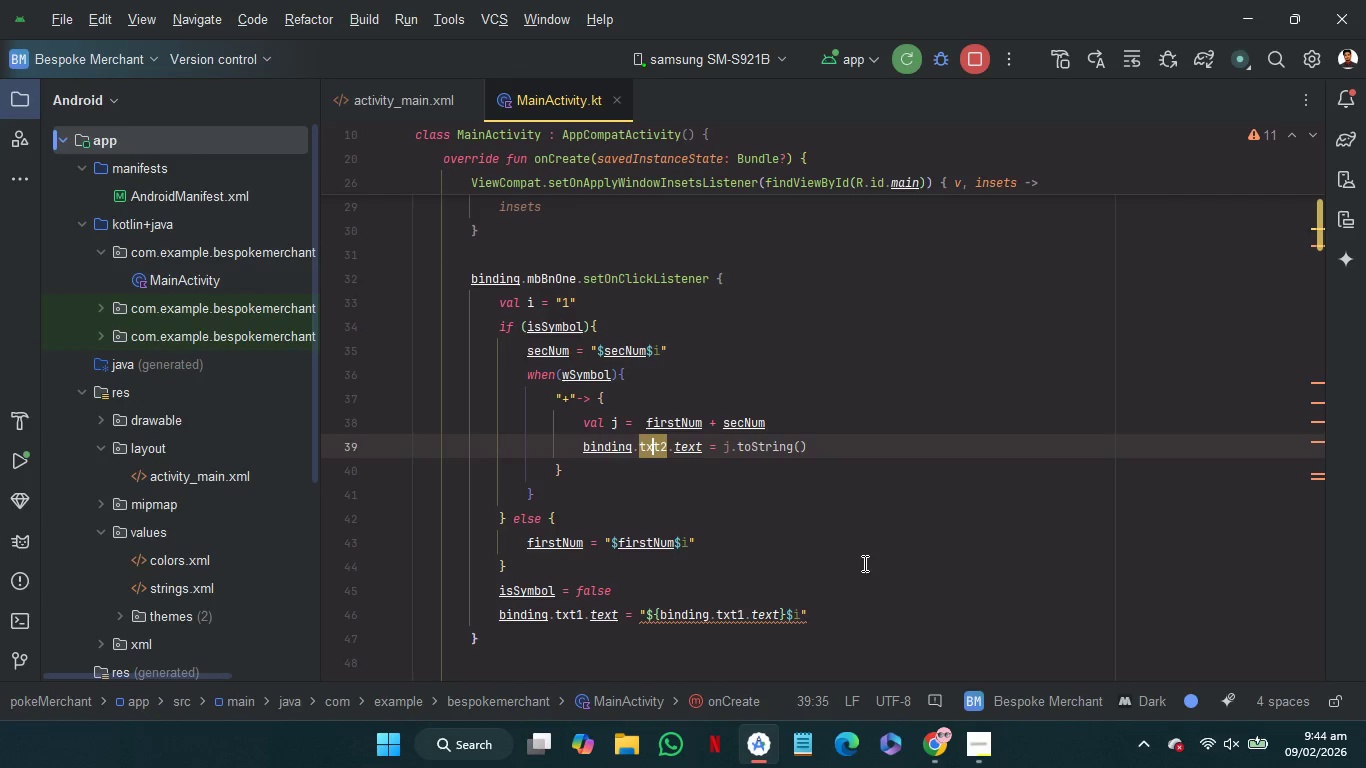 
wait(14.11)
 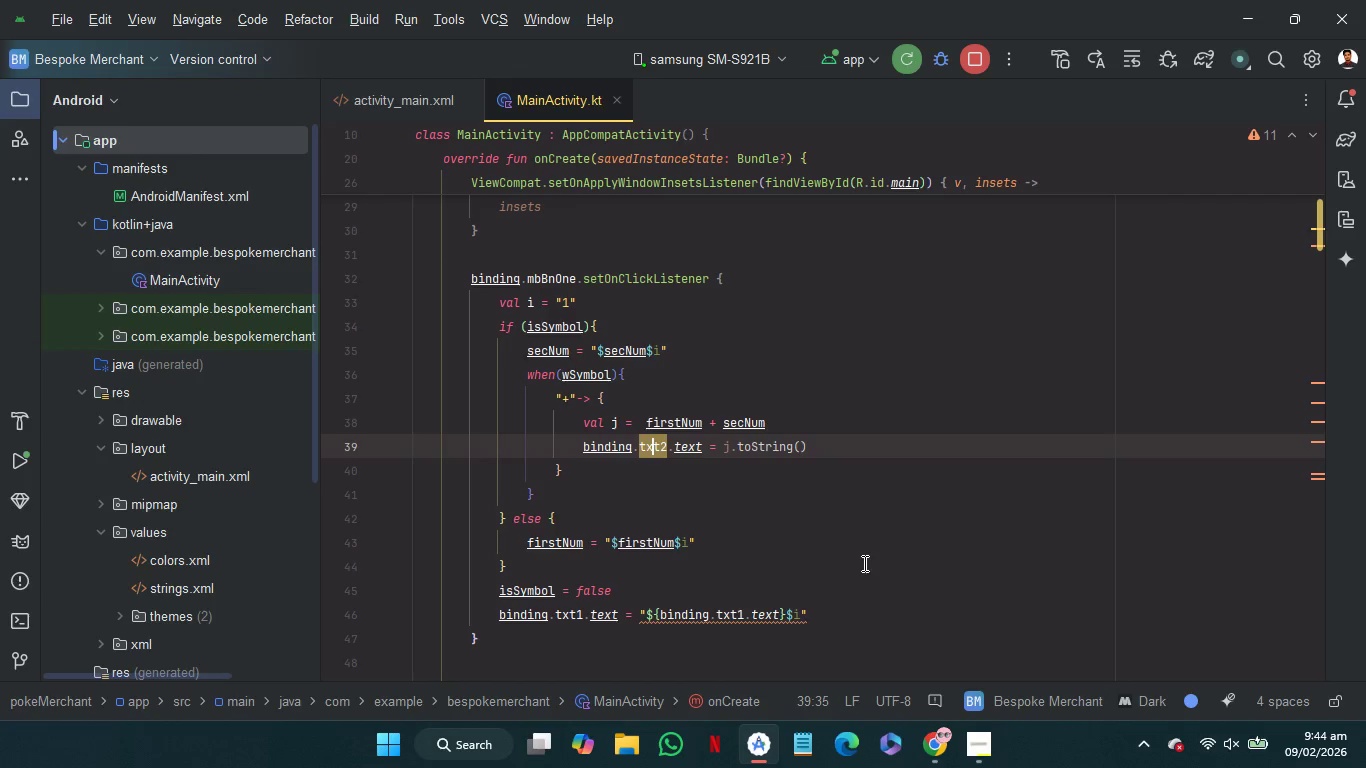 
mouse_move([694, 419])
 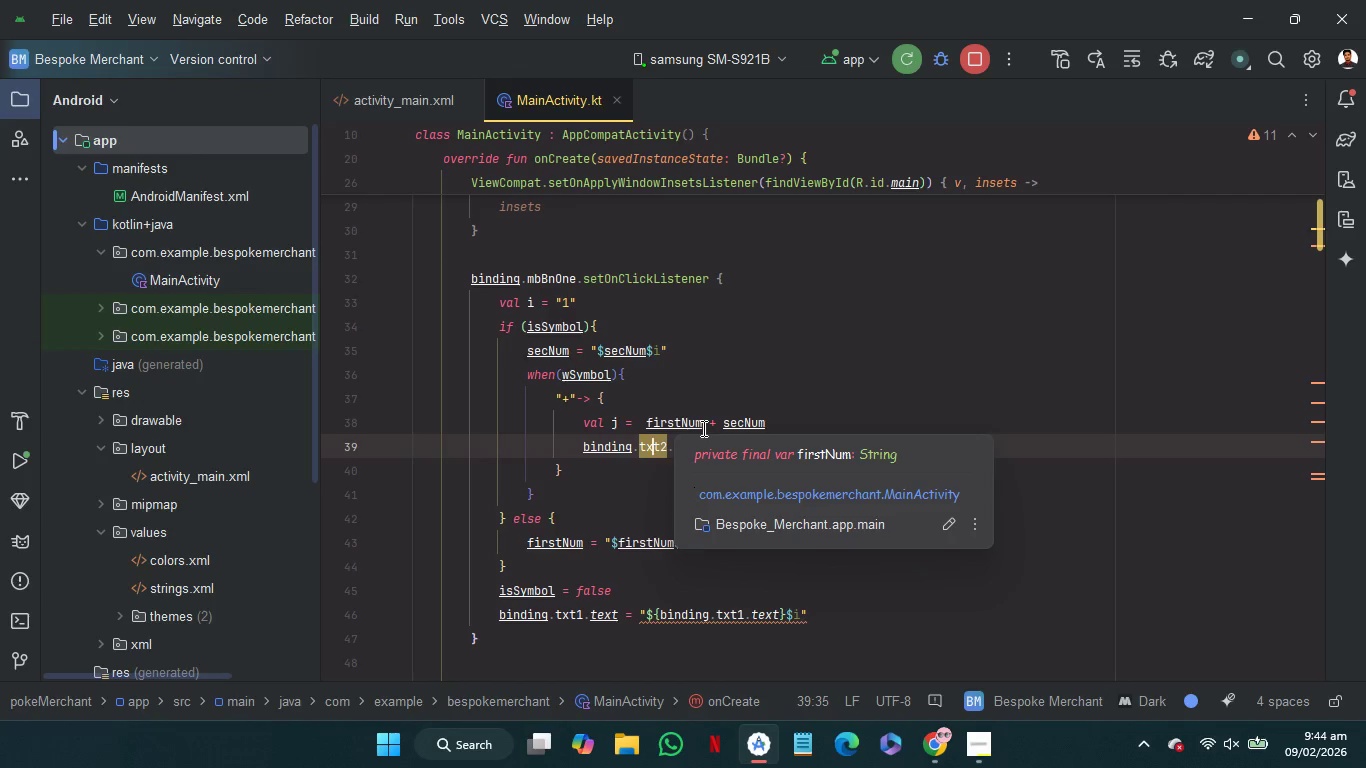 
left_click([702, 428])
 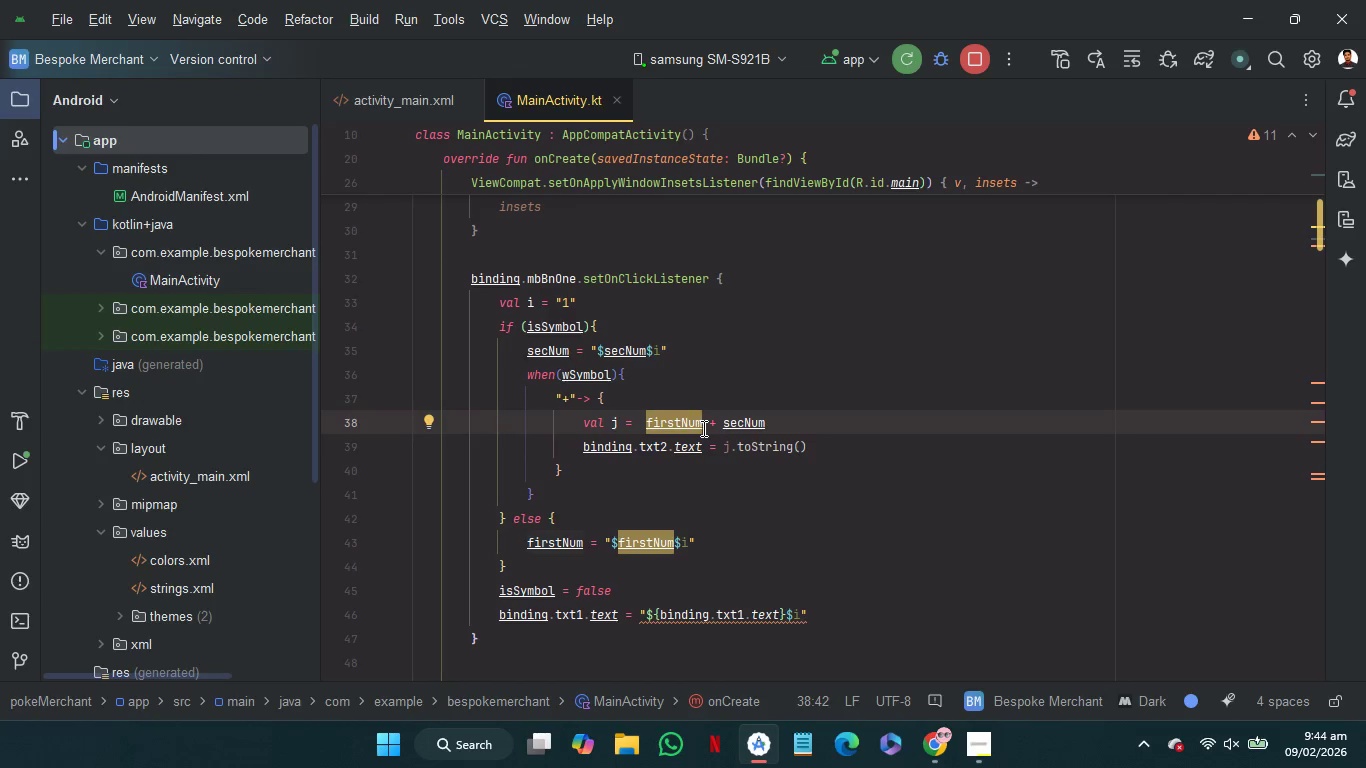 
key(Period)
 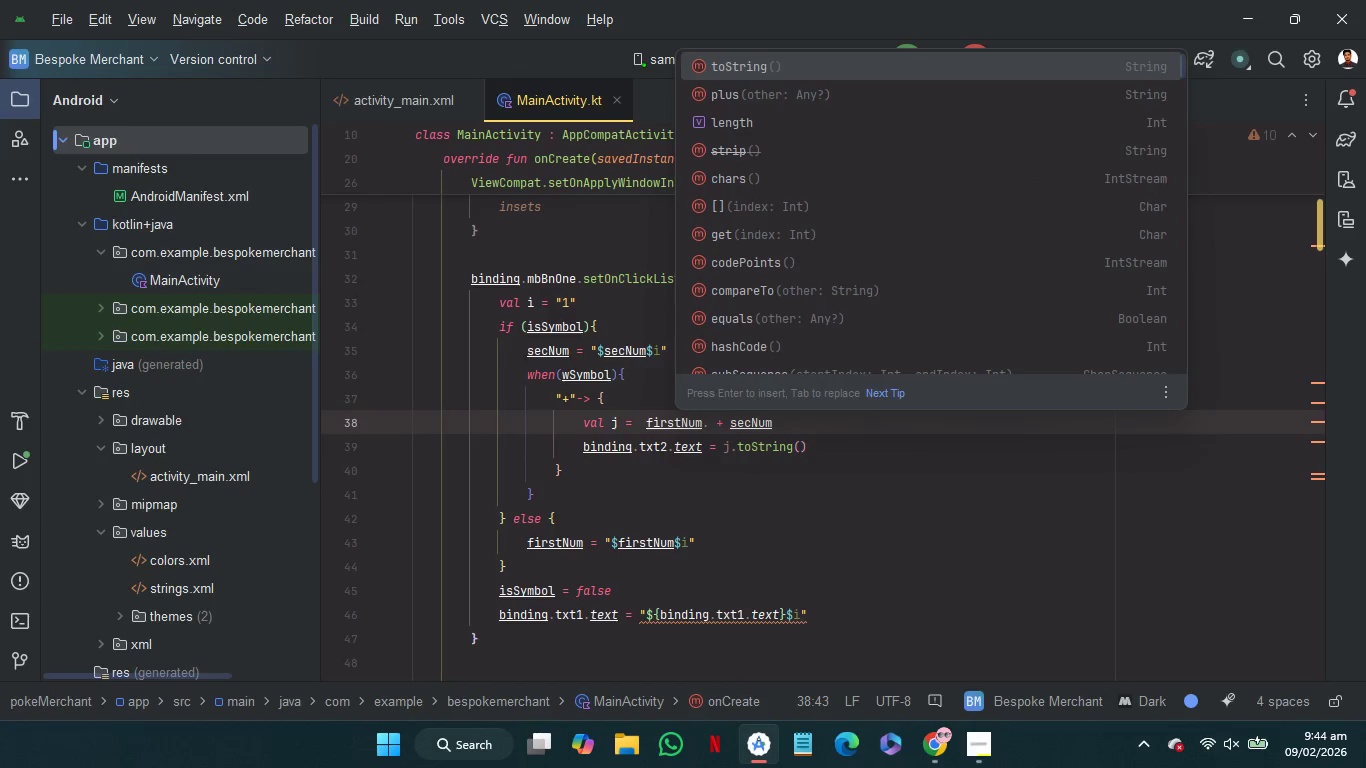 
key(ArrowDown)
 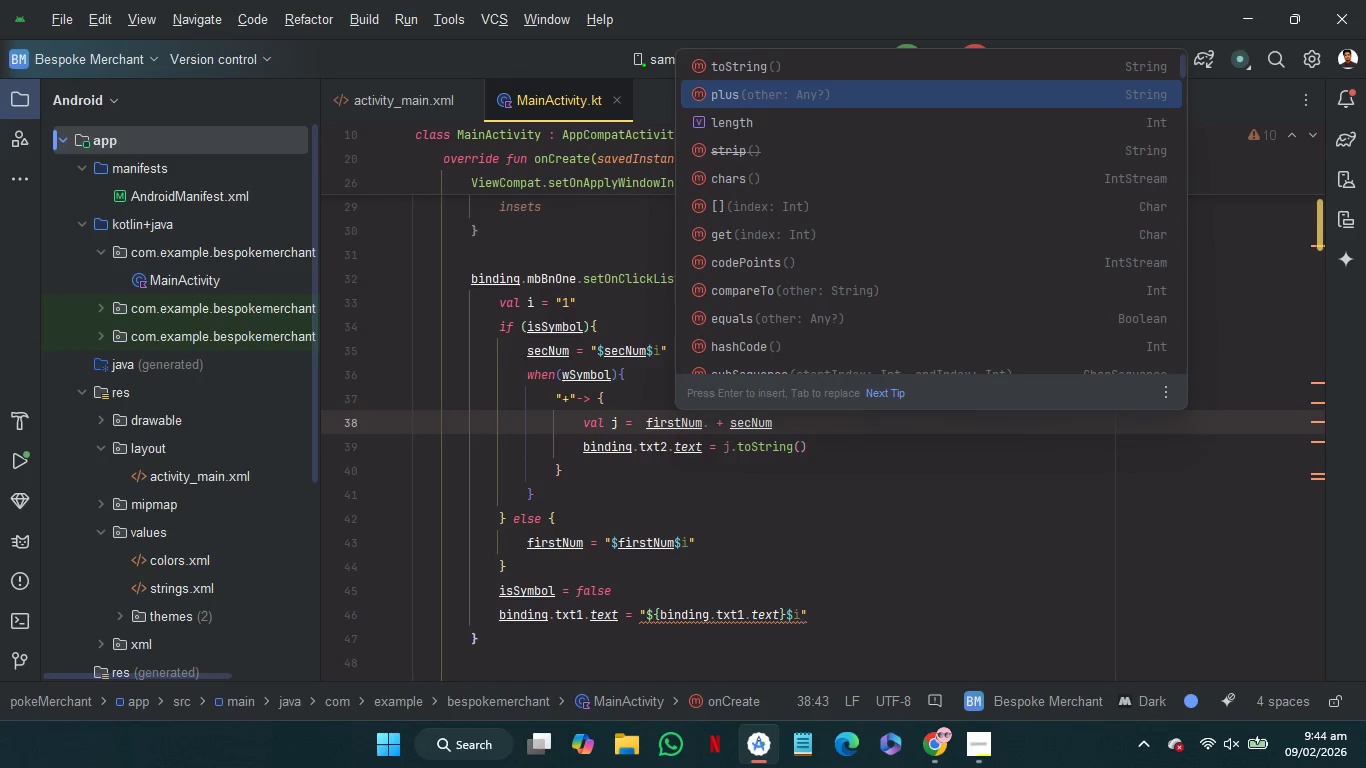 
key(ArrowDown)
 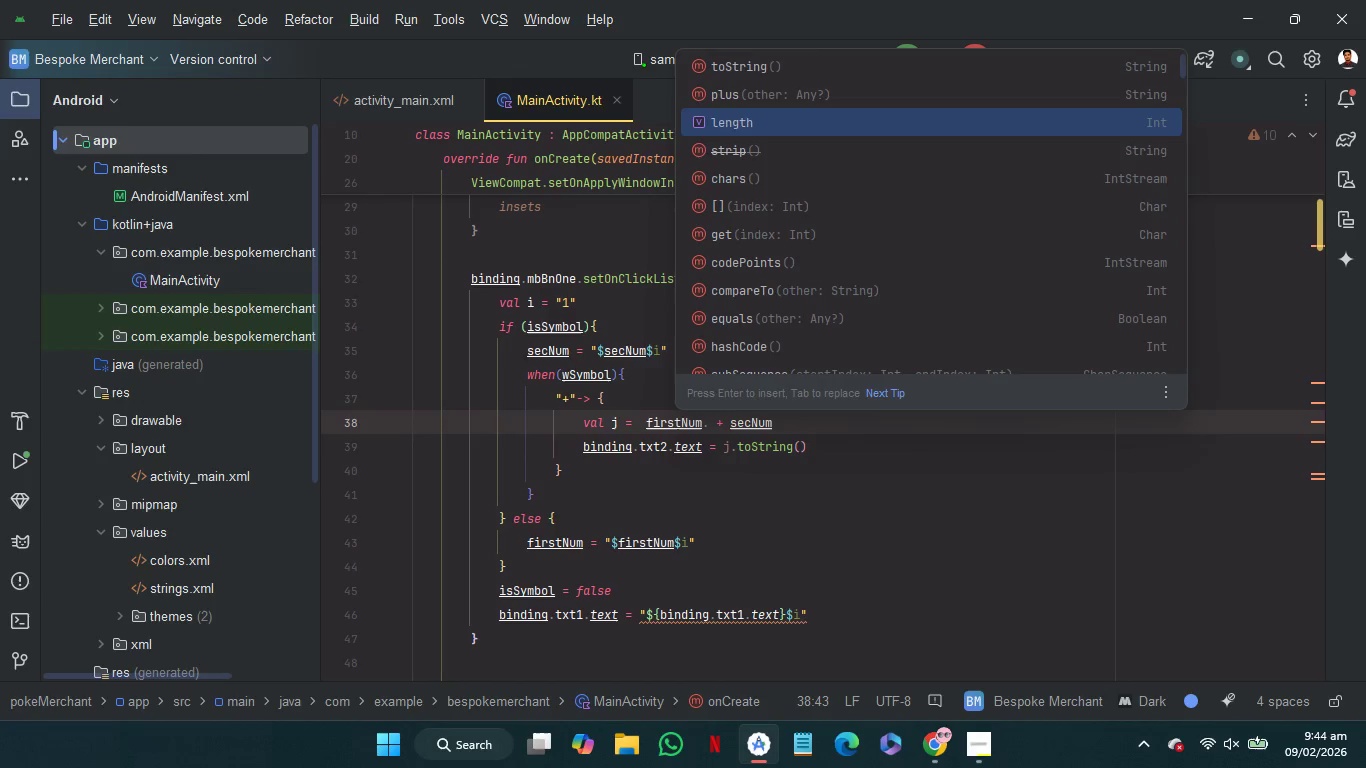 
key(ArrowDown)
 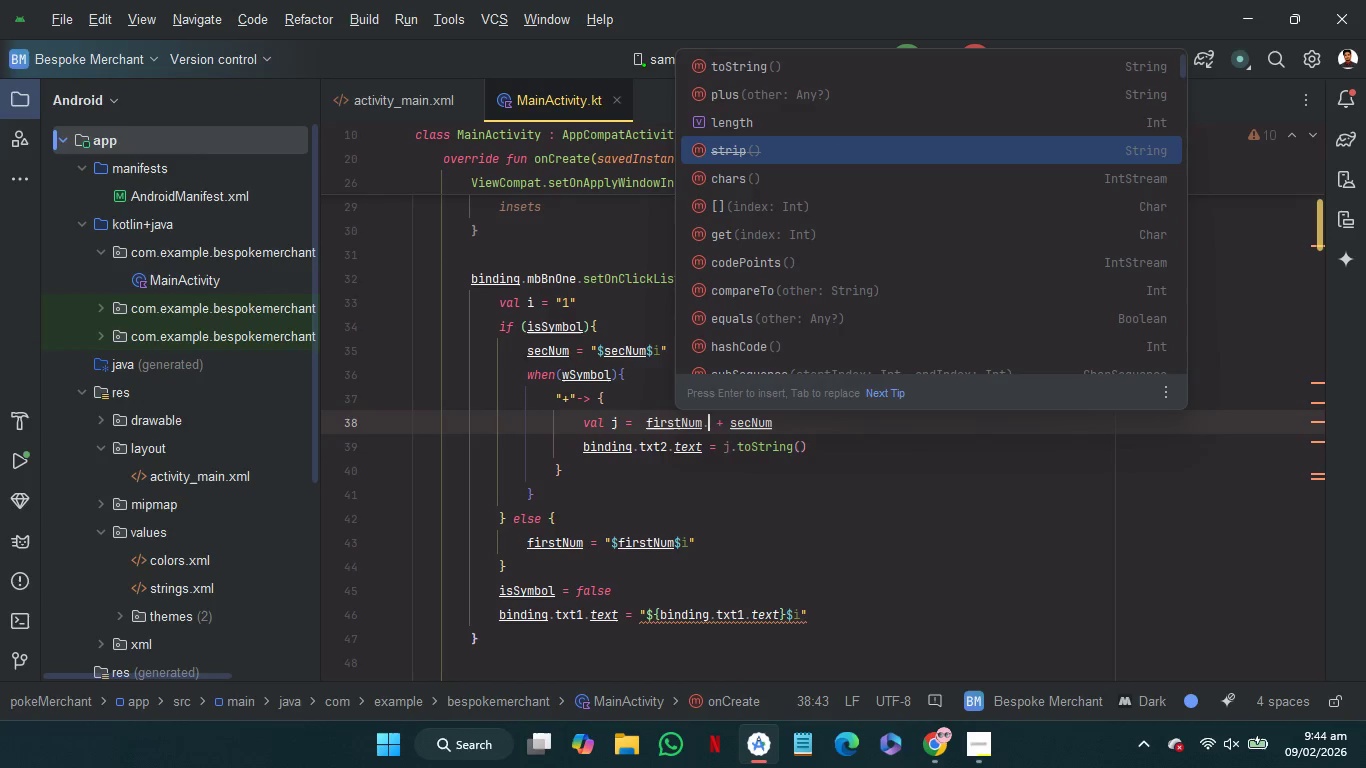 
key(T)
 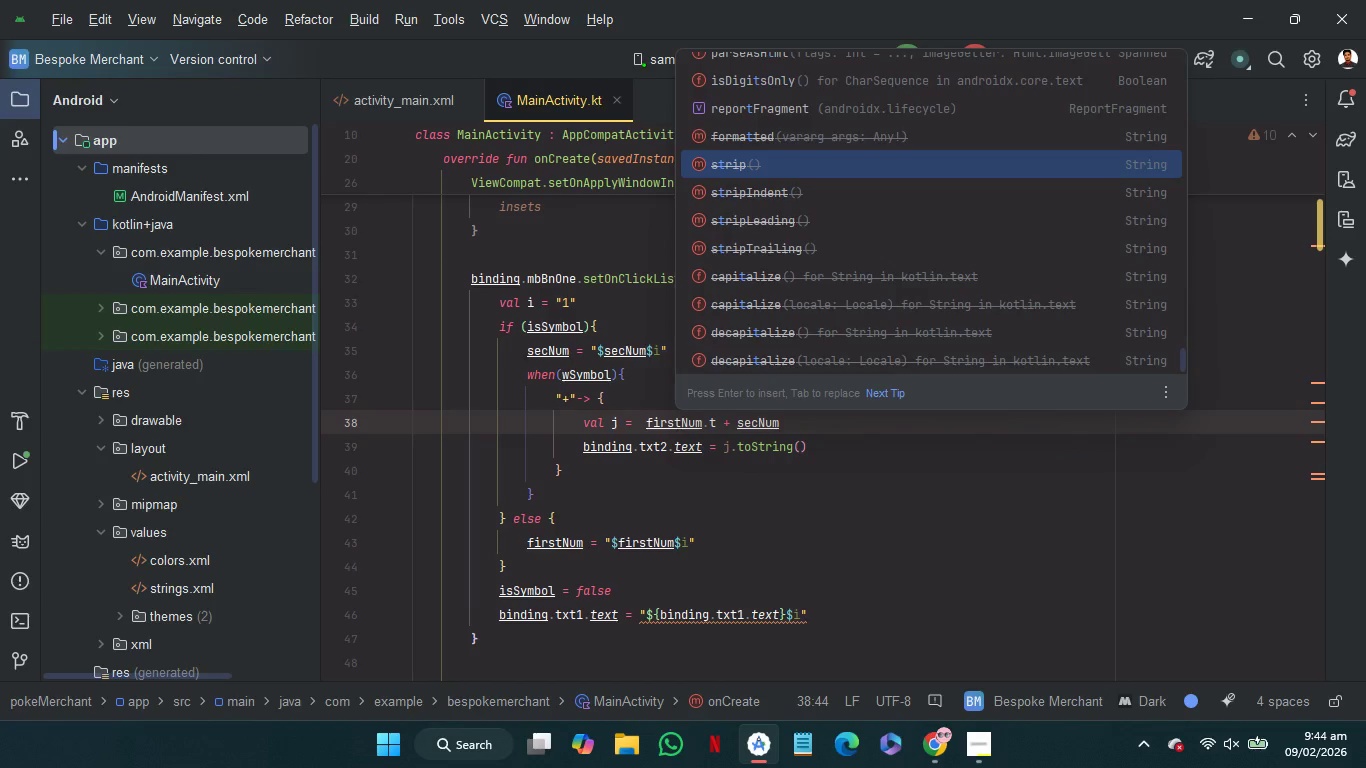 
key(ArrowUp)
 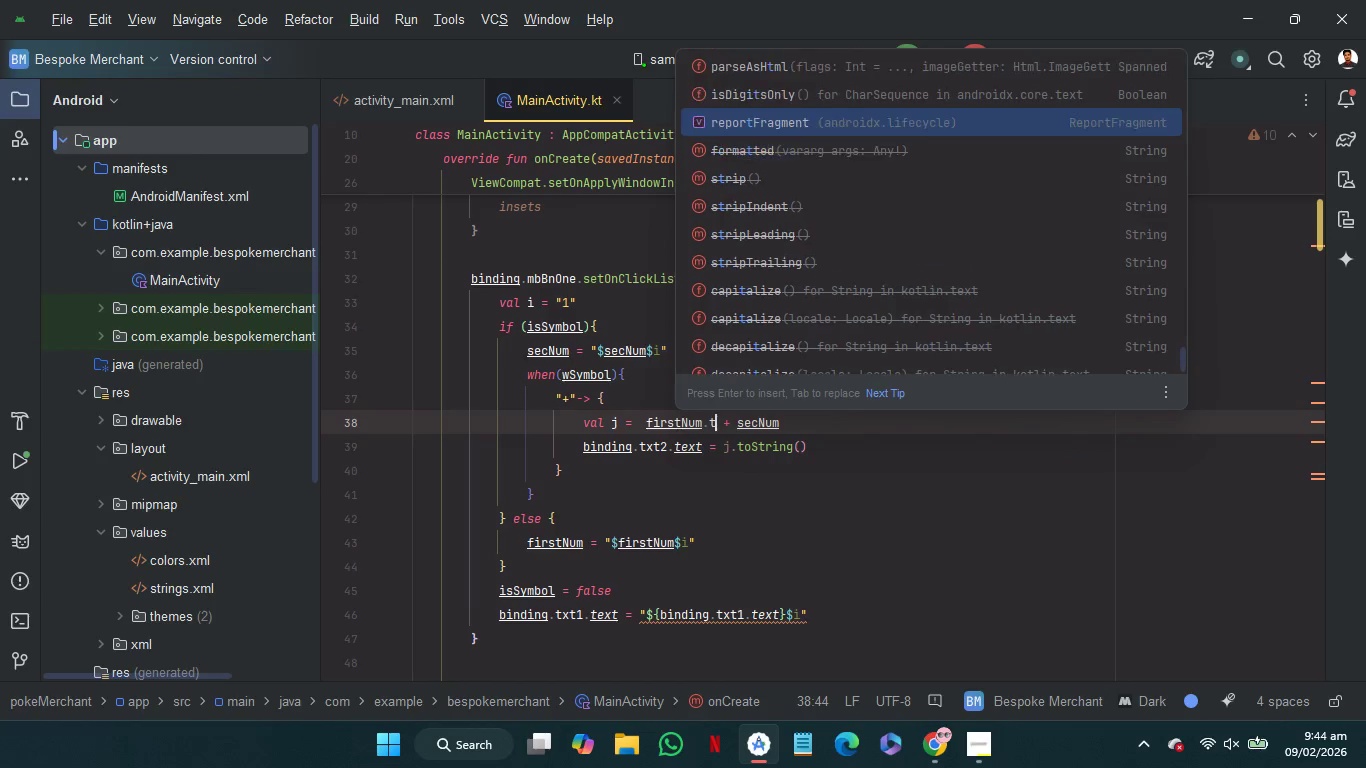 
key(ArrowUp)
 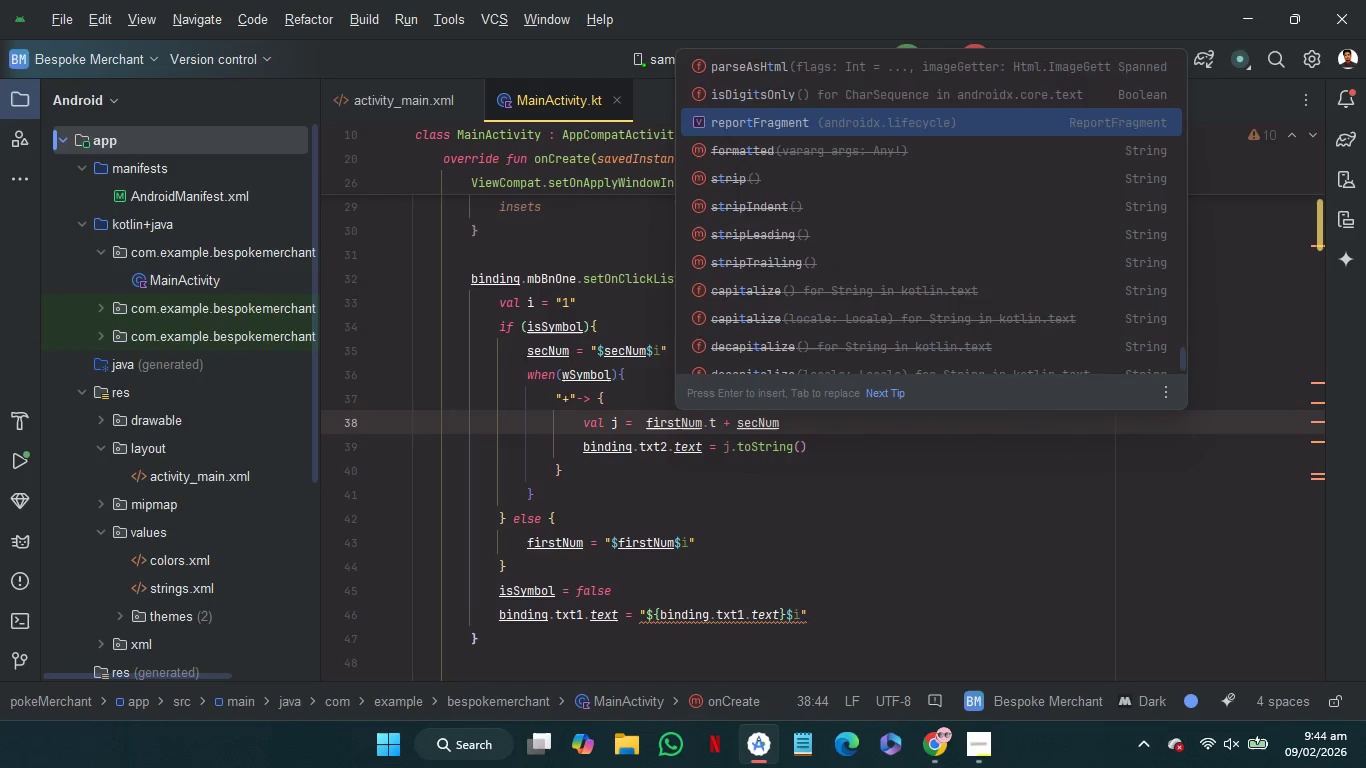 
key(ArrowUp)
 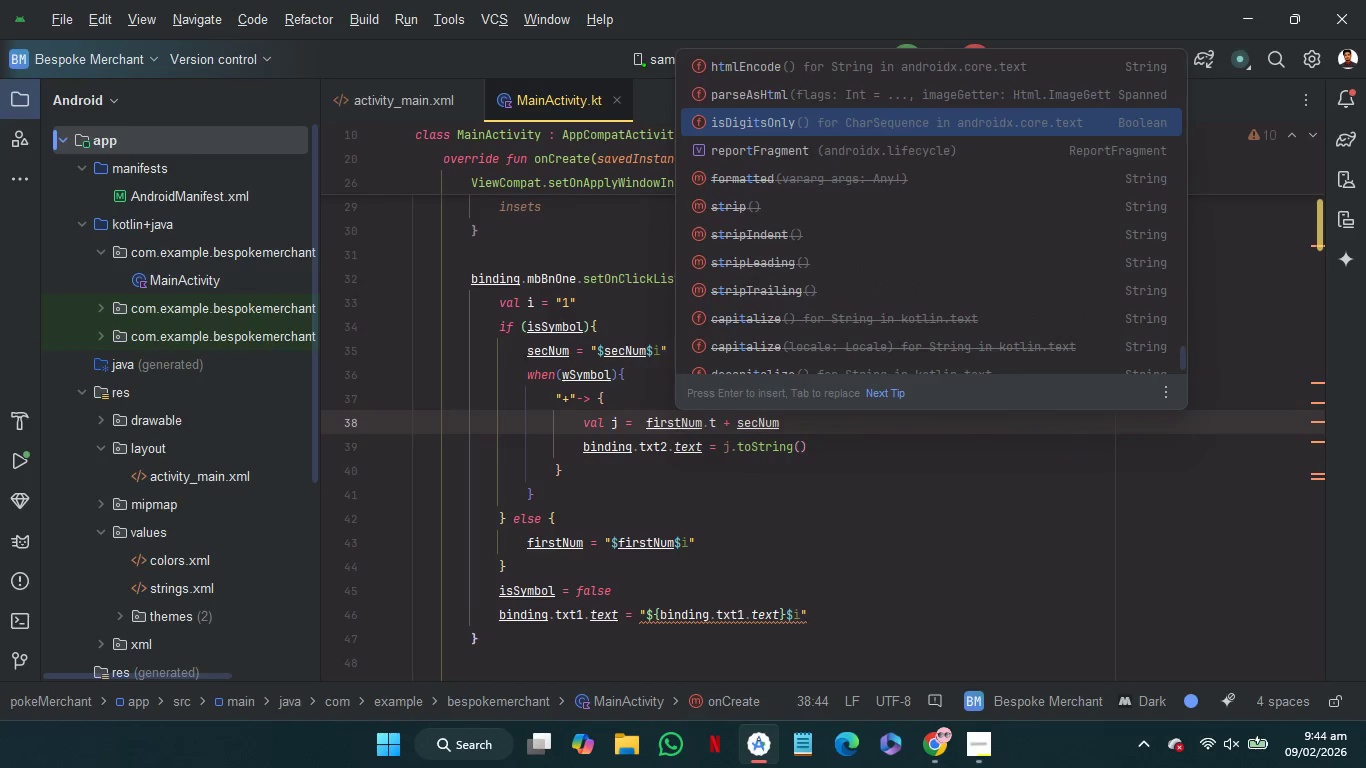 
key(ArrowUp)
 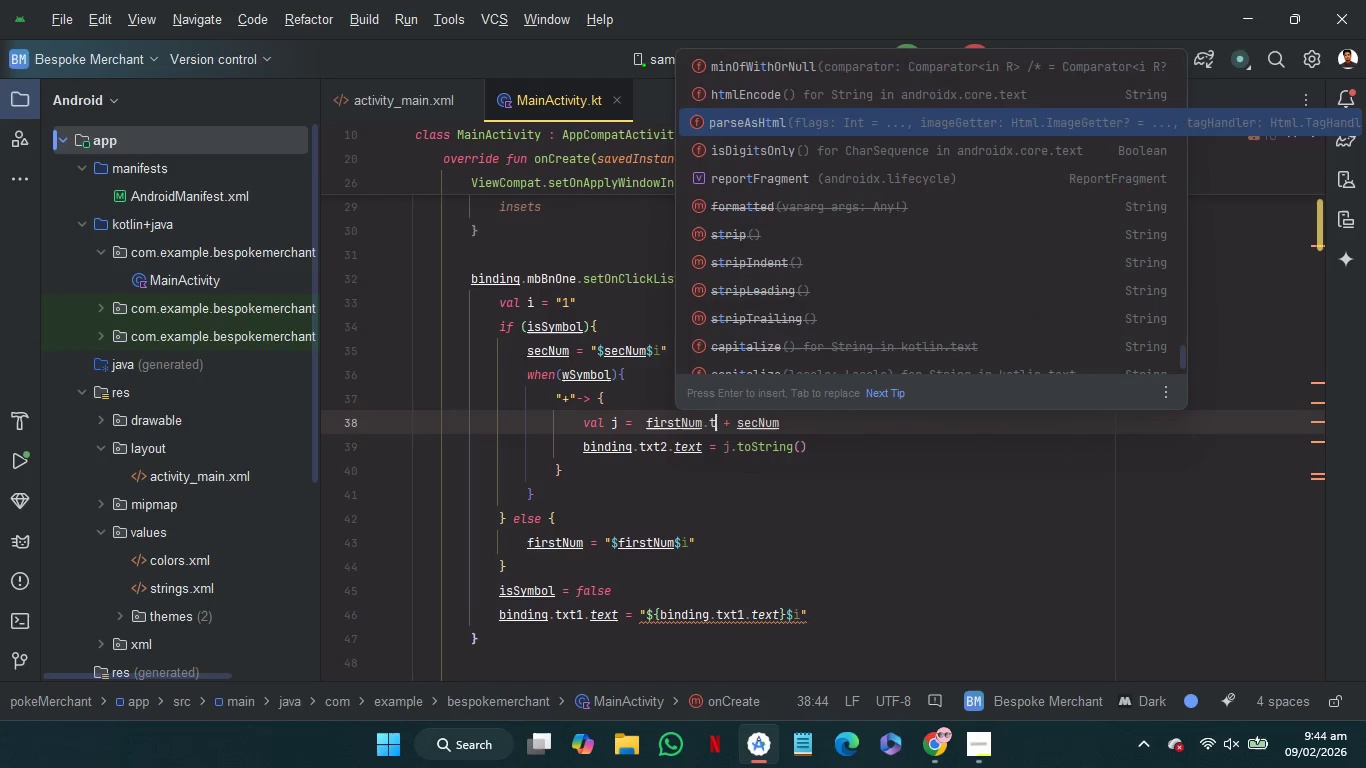 
key(ArrowUp)
 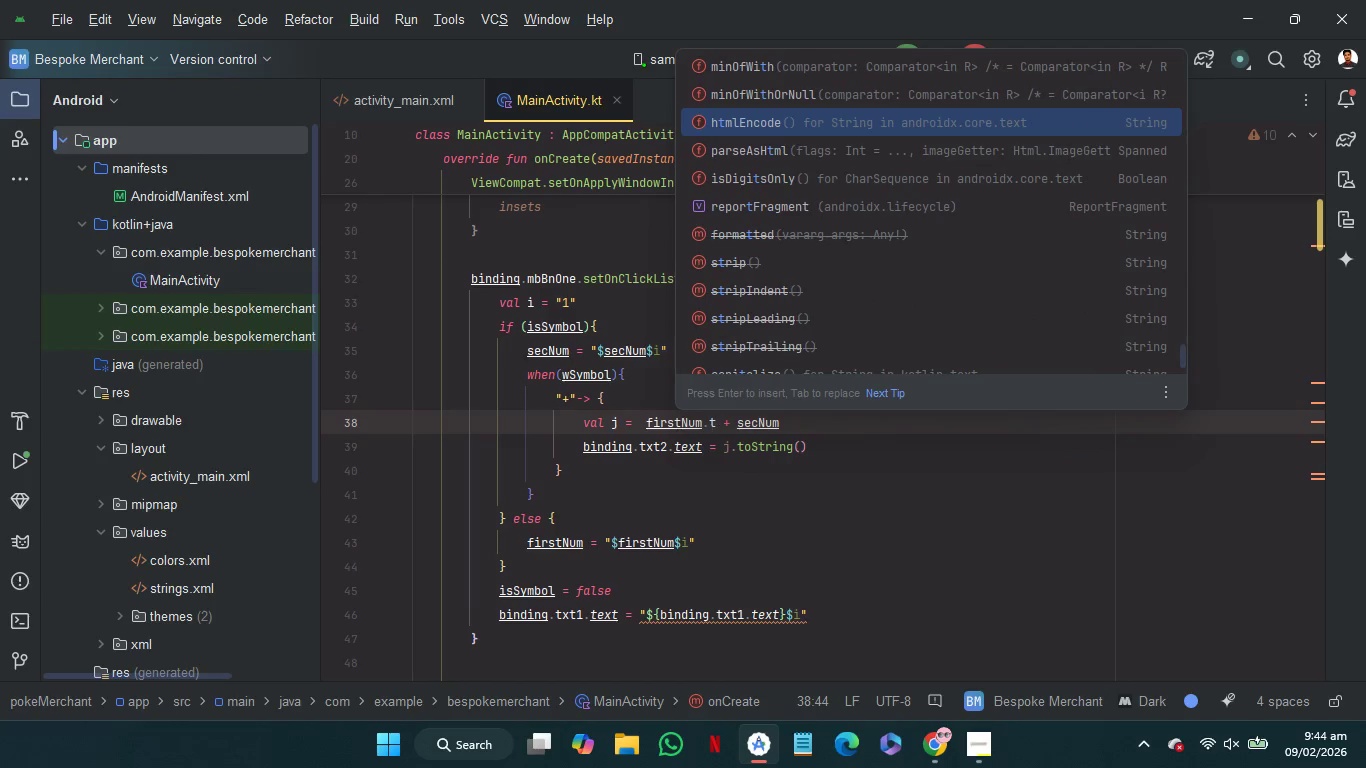 
key(ArrowUp)
 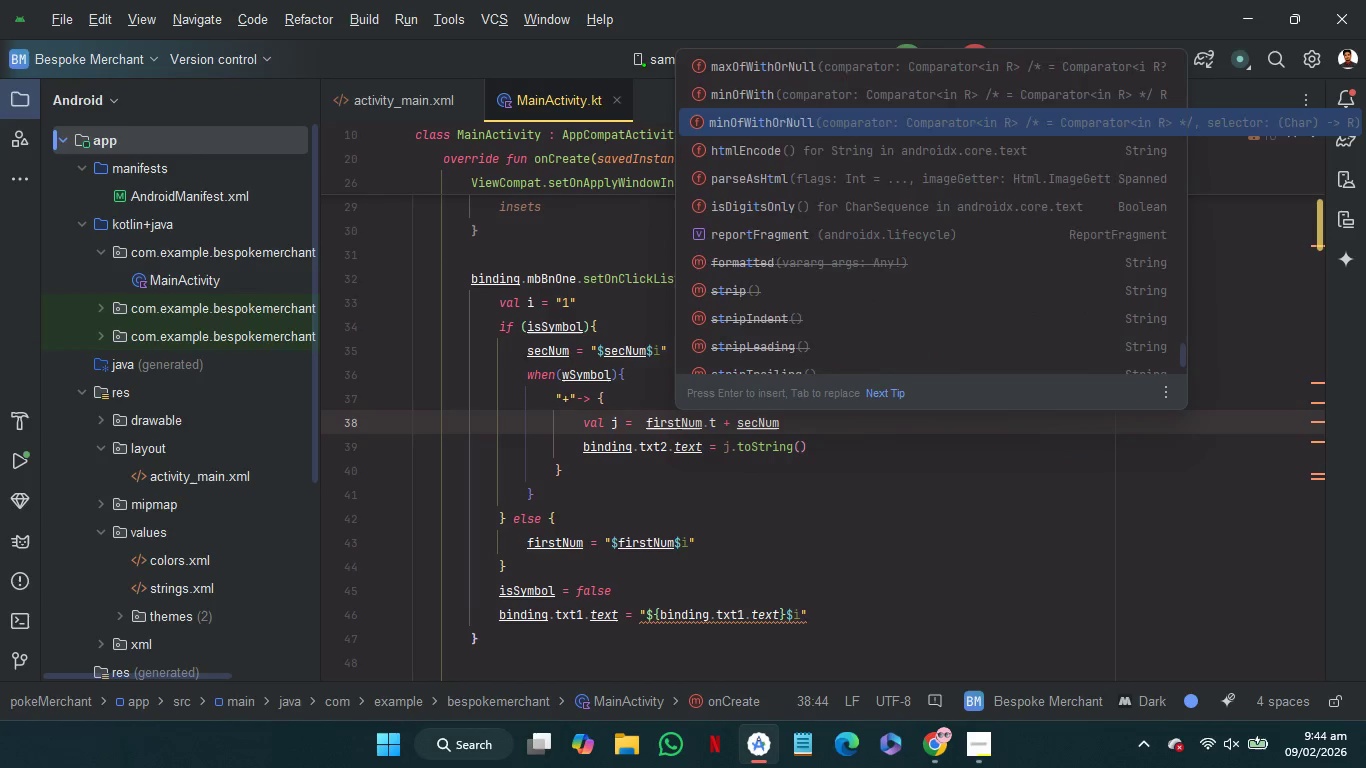 
key(ArrowUp)
 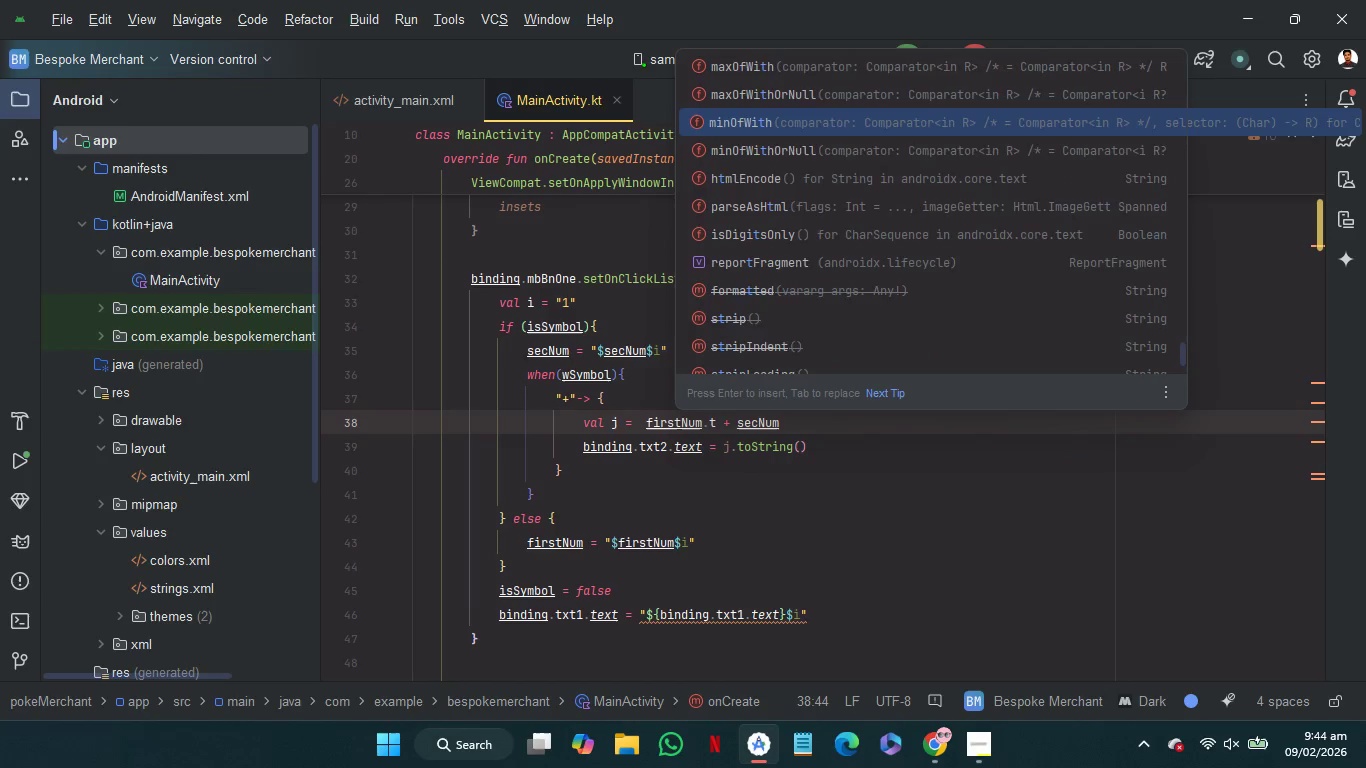 
key(ArrowUp)
 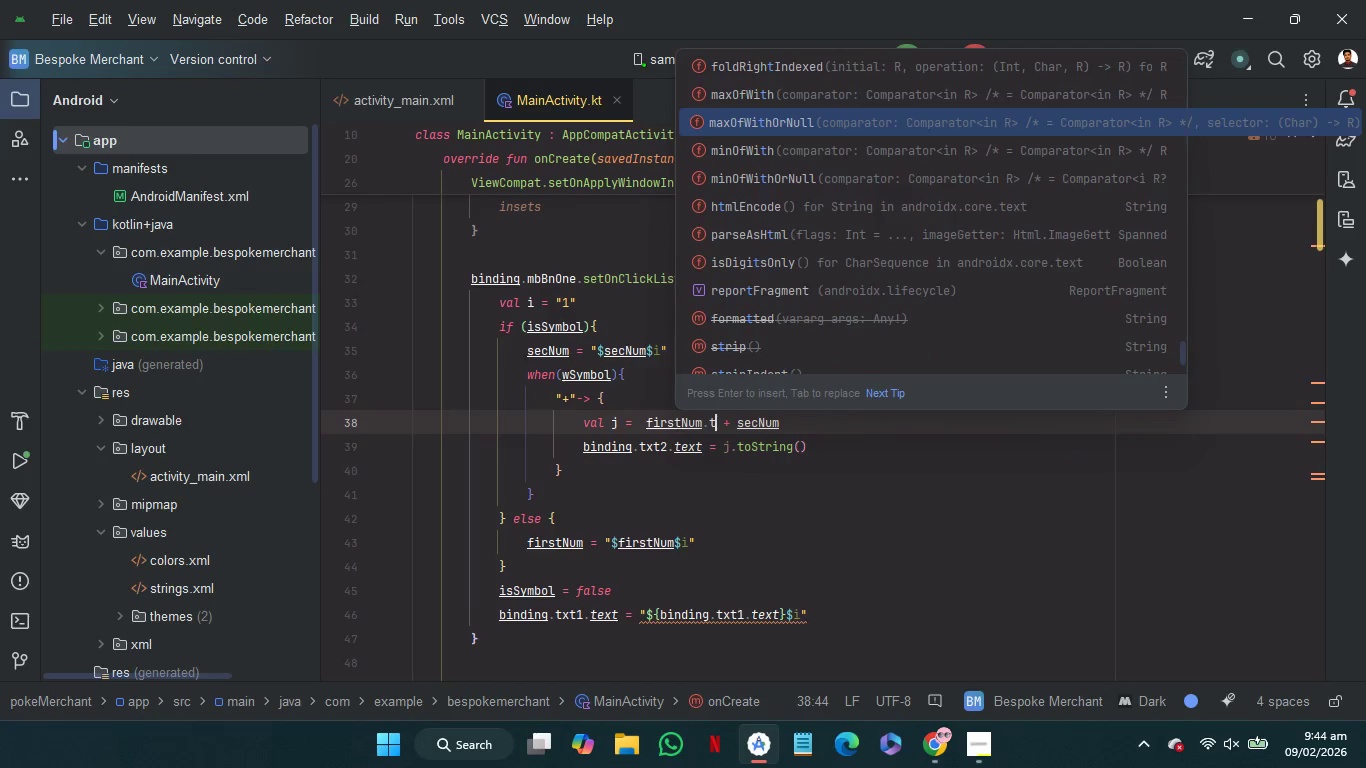 
key(ArrowUp)
 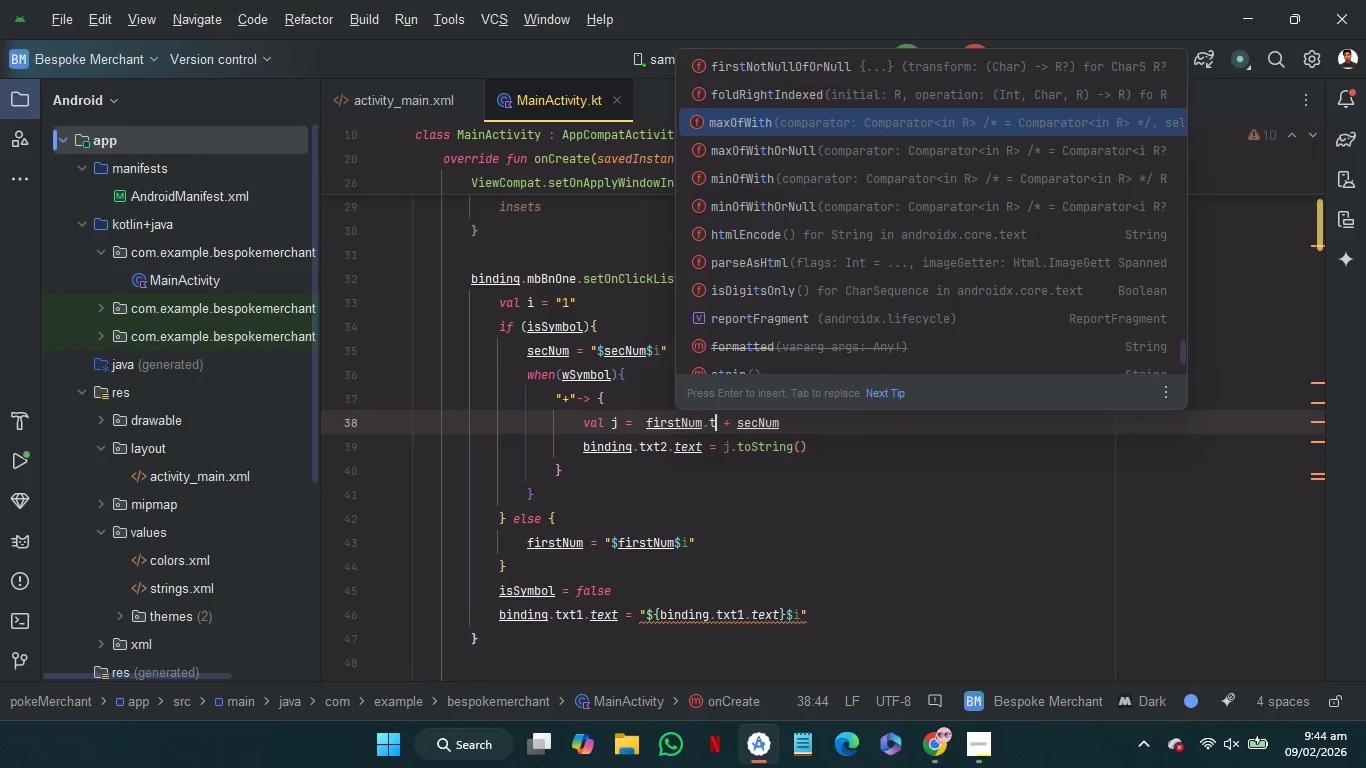 
key(ArrowUp)
 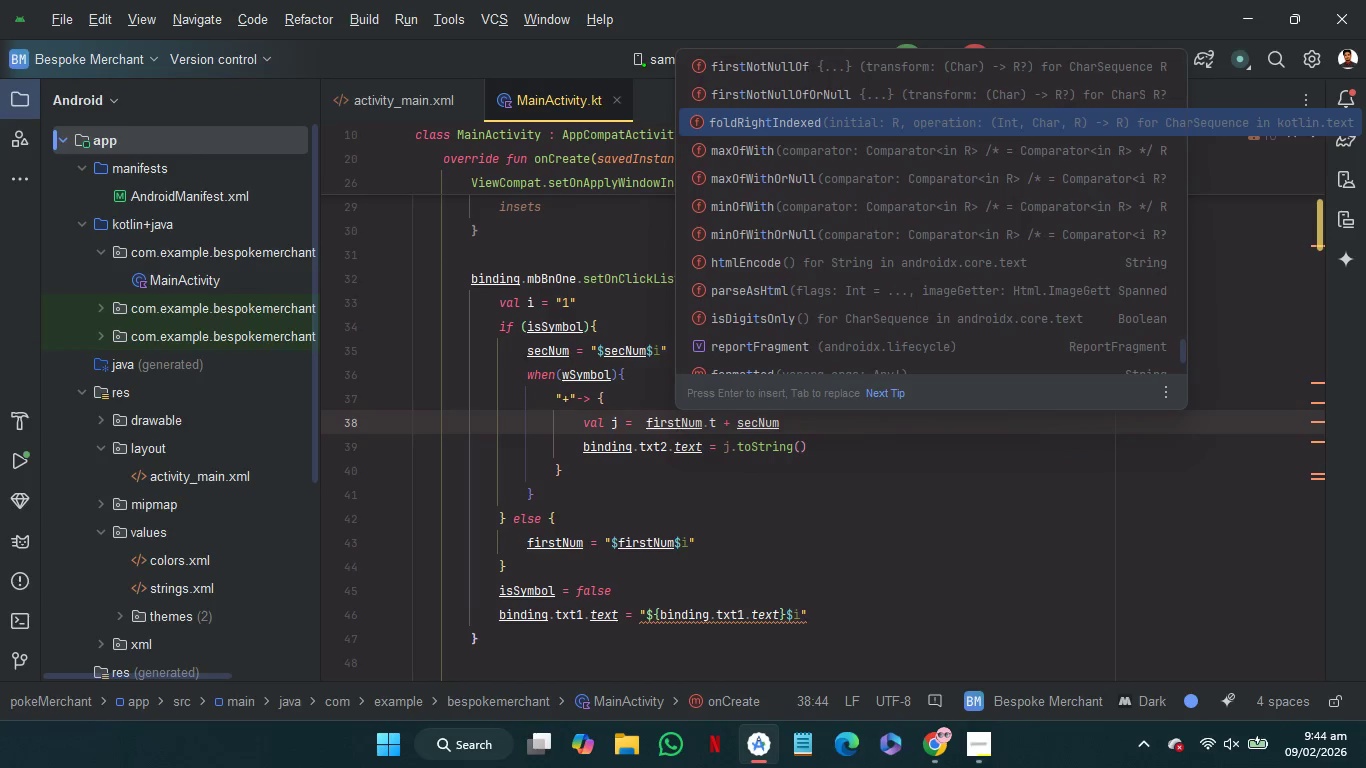 
key(ArrowUp)
 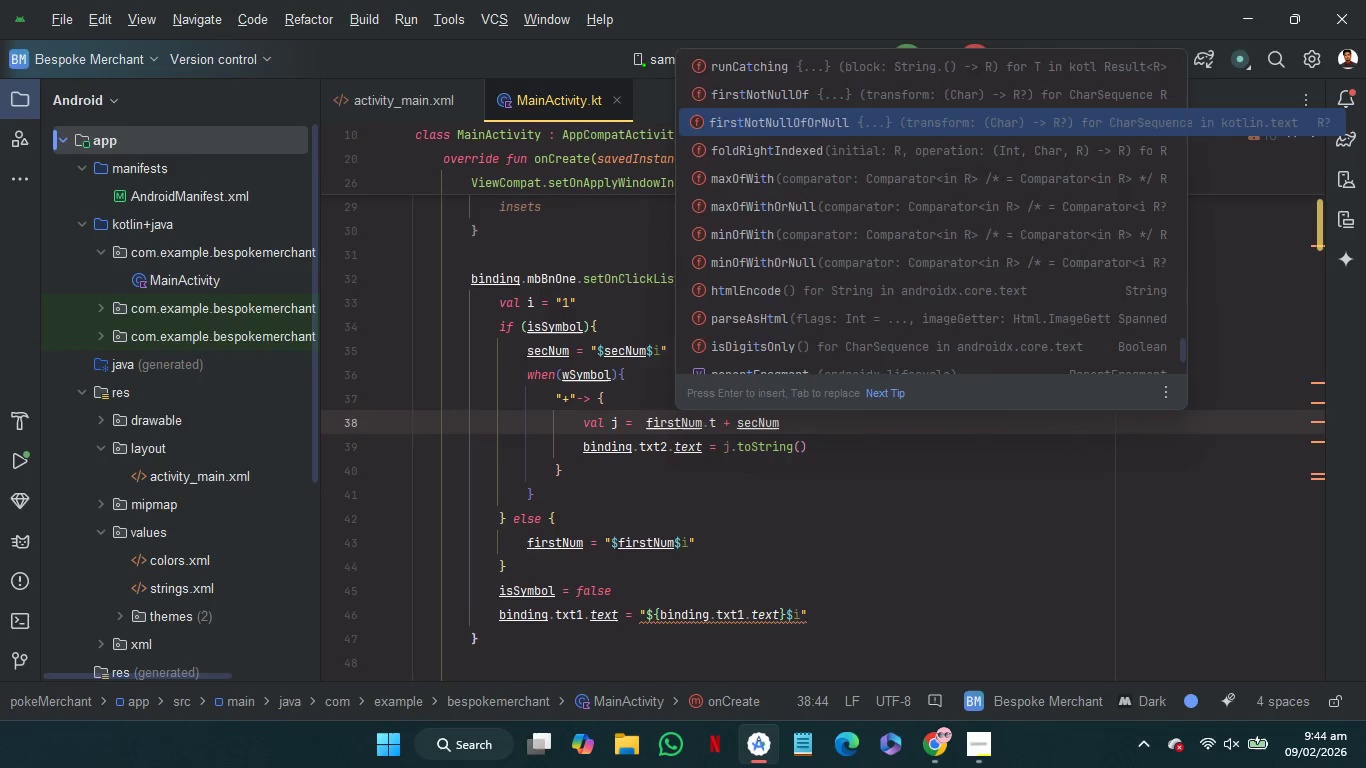 
key(ArrowUp)
 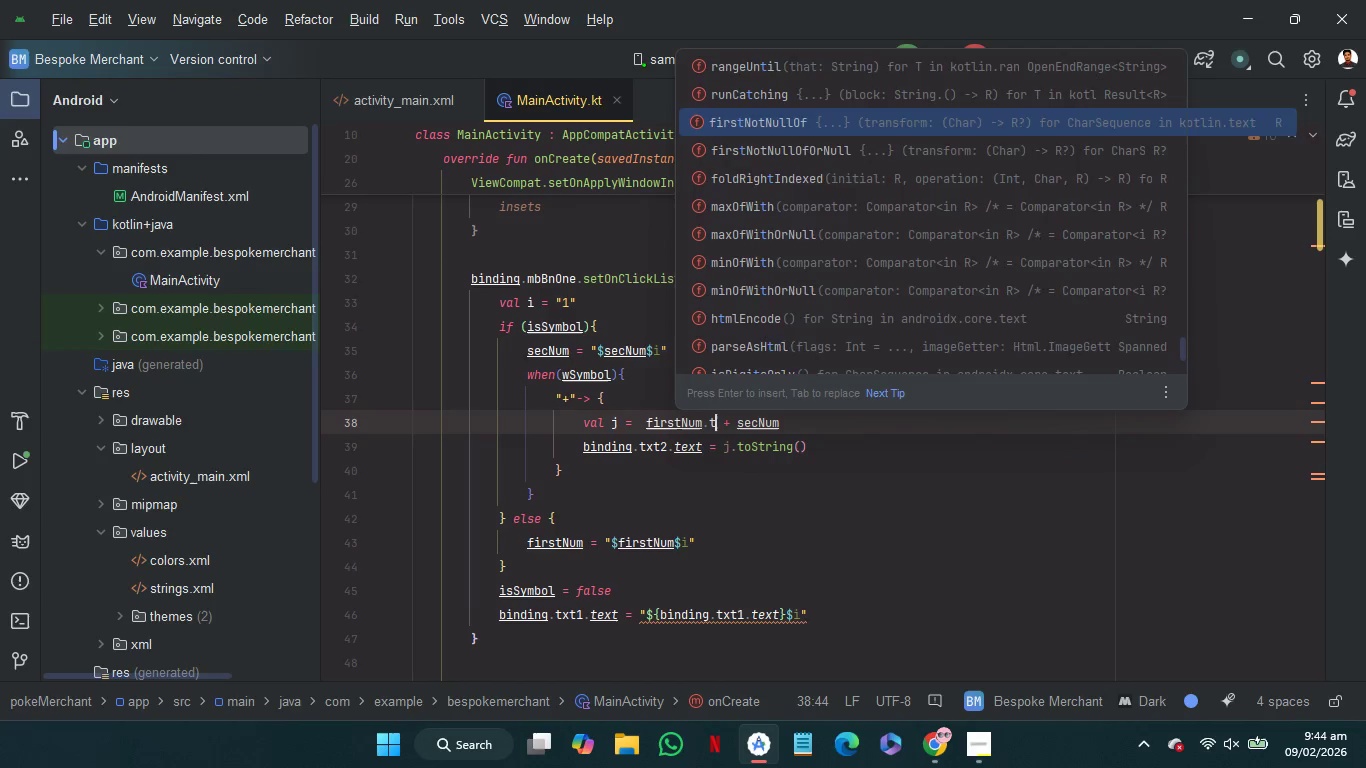 
key(ArrowUp)
 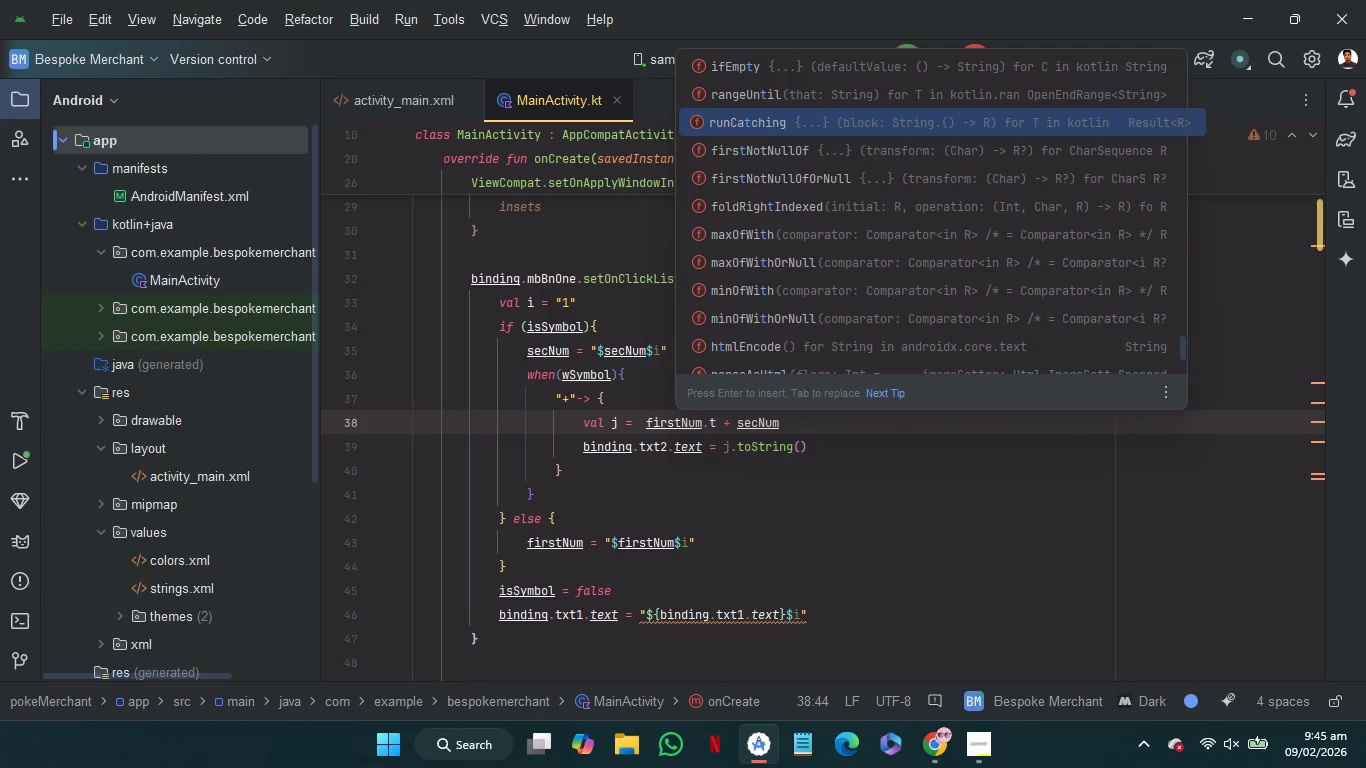 
key(O)
 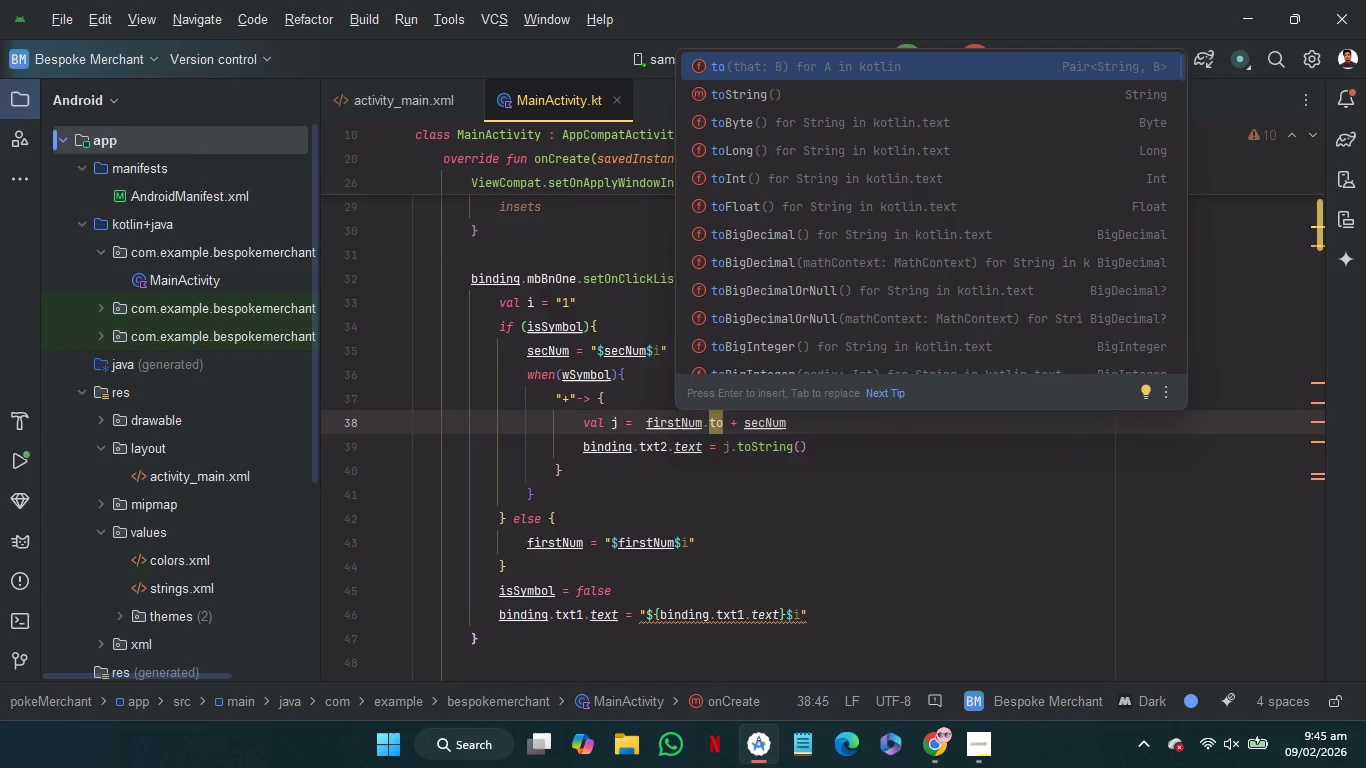 
key(ArrowDown)
 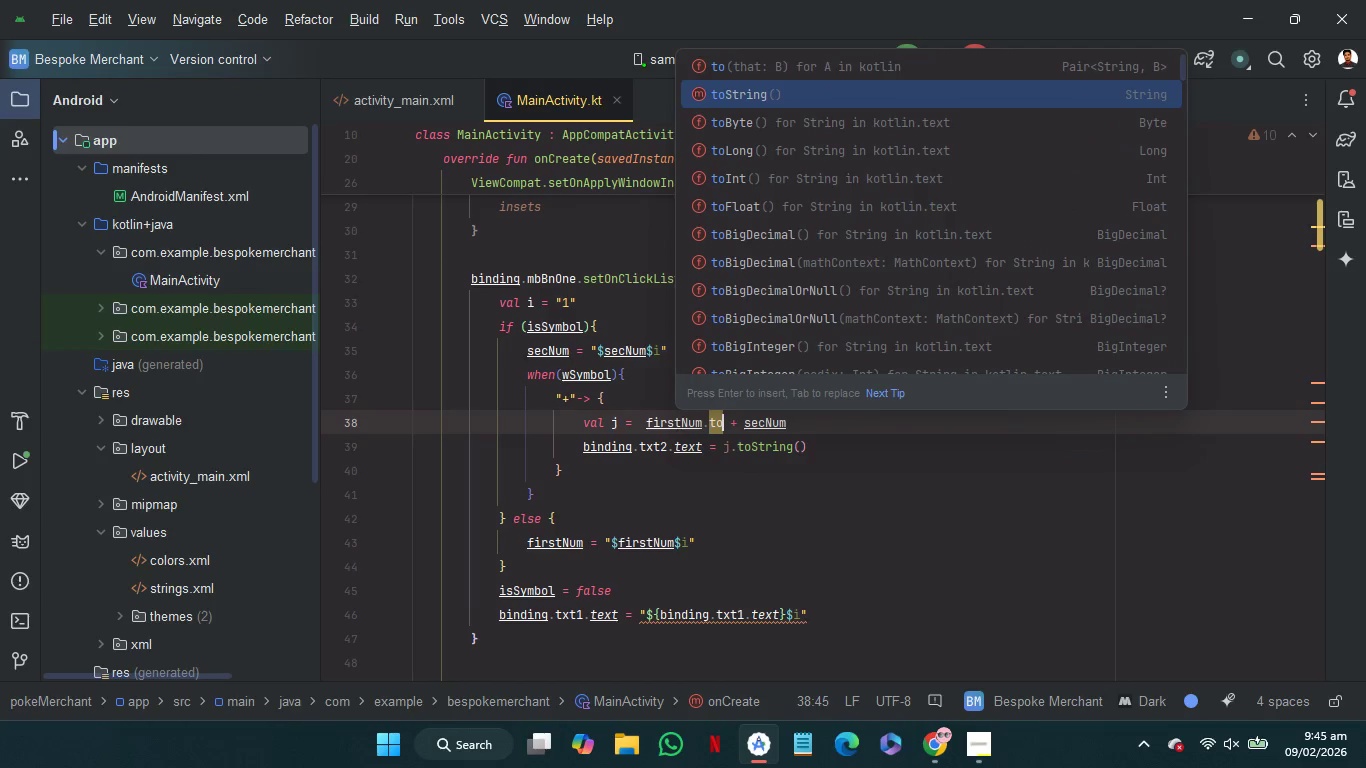 
key(ArrowDown)
 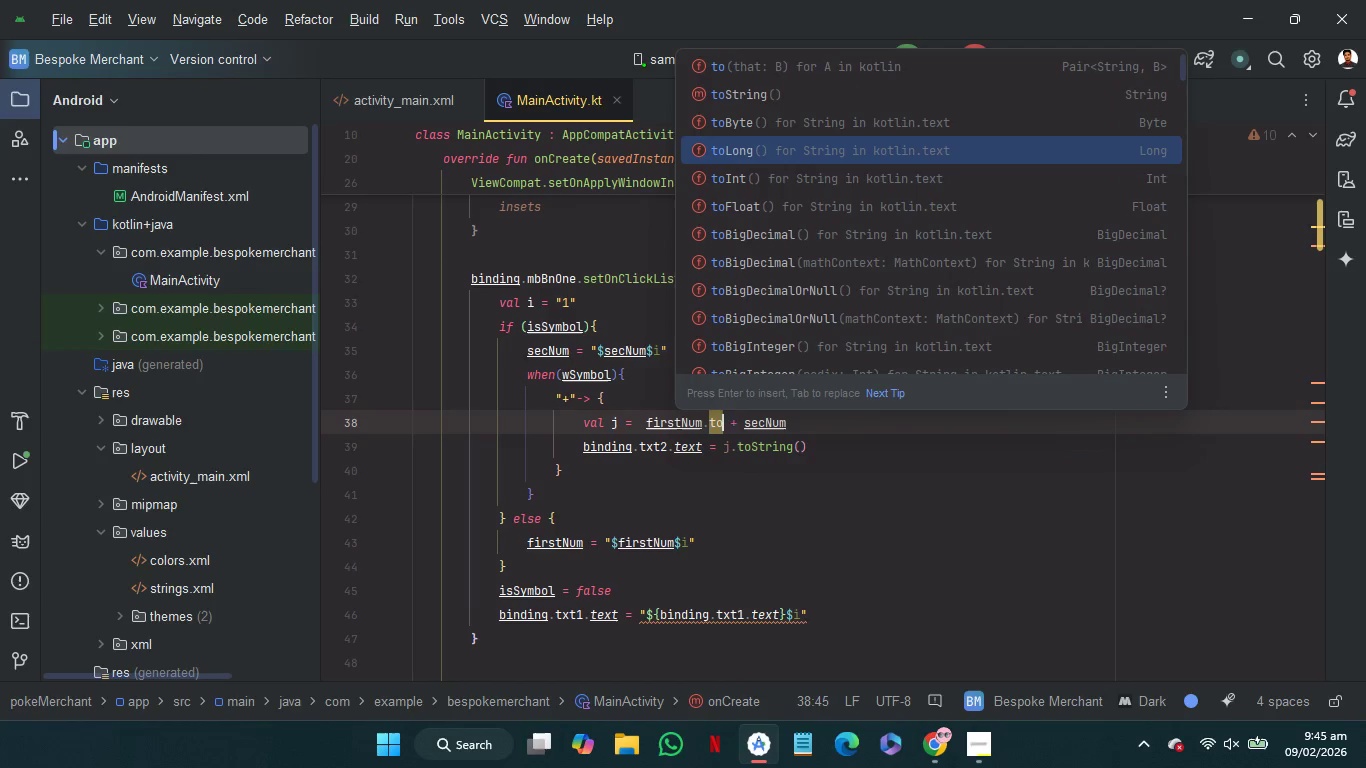 
key(ArrowDown)
 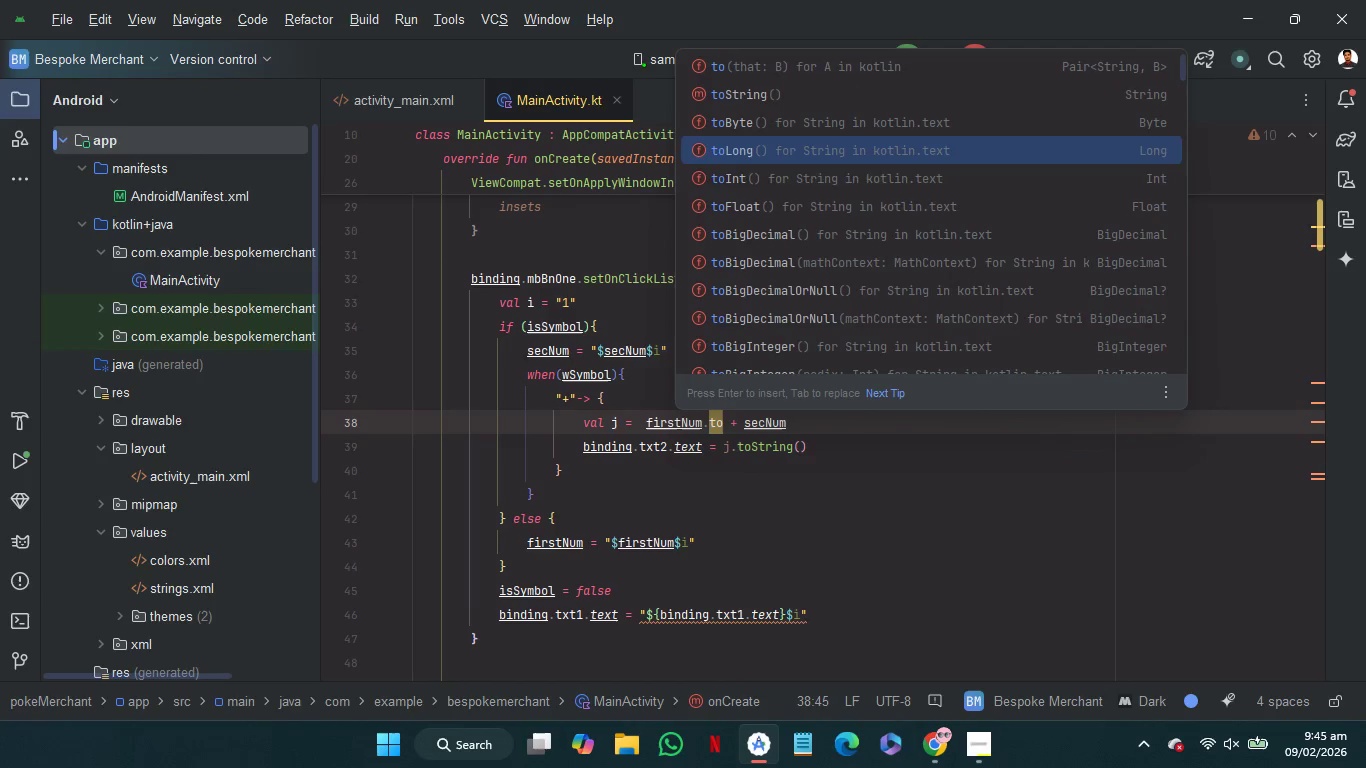 
key(ArrowDown)
 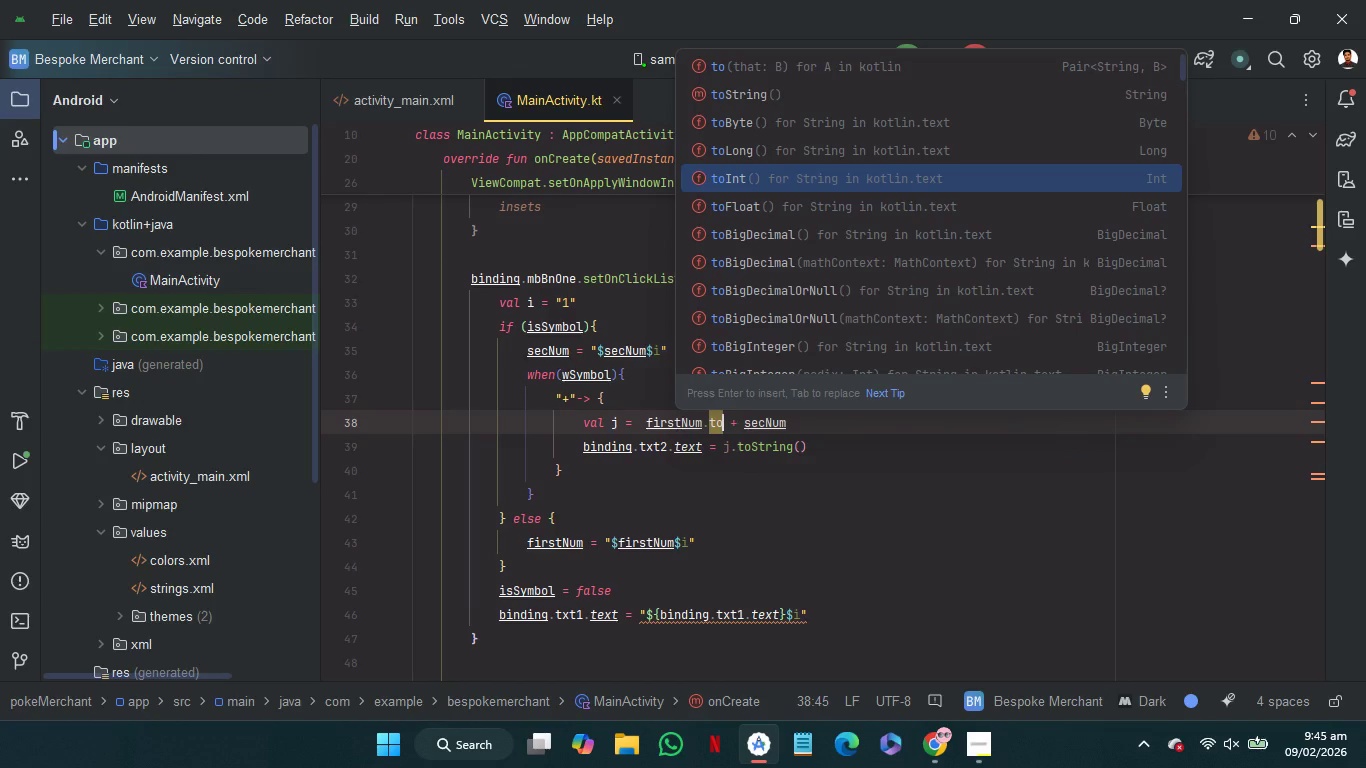 
wait(11.66)
 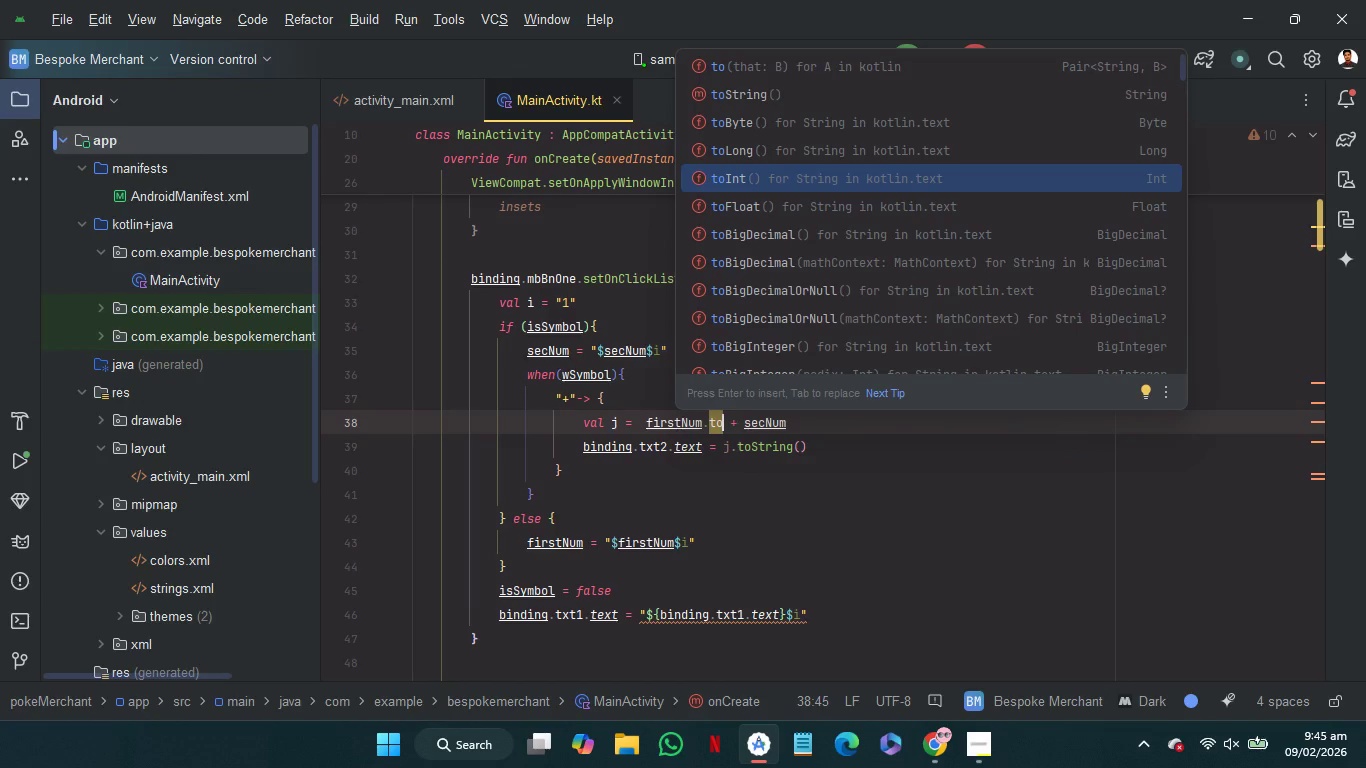 
key(Enter)
 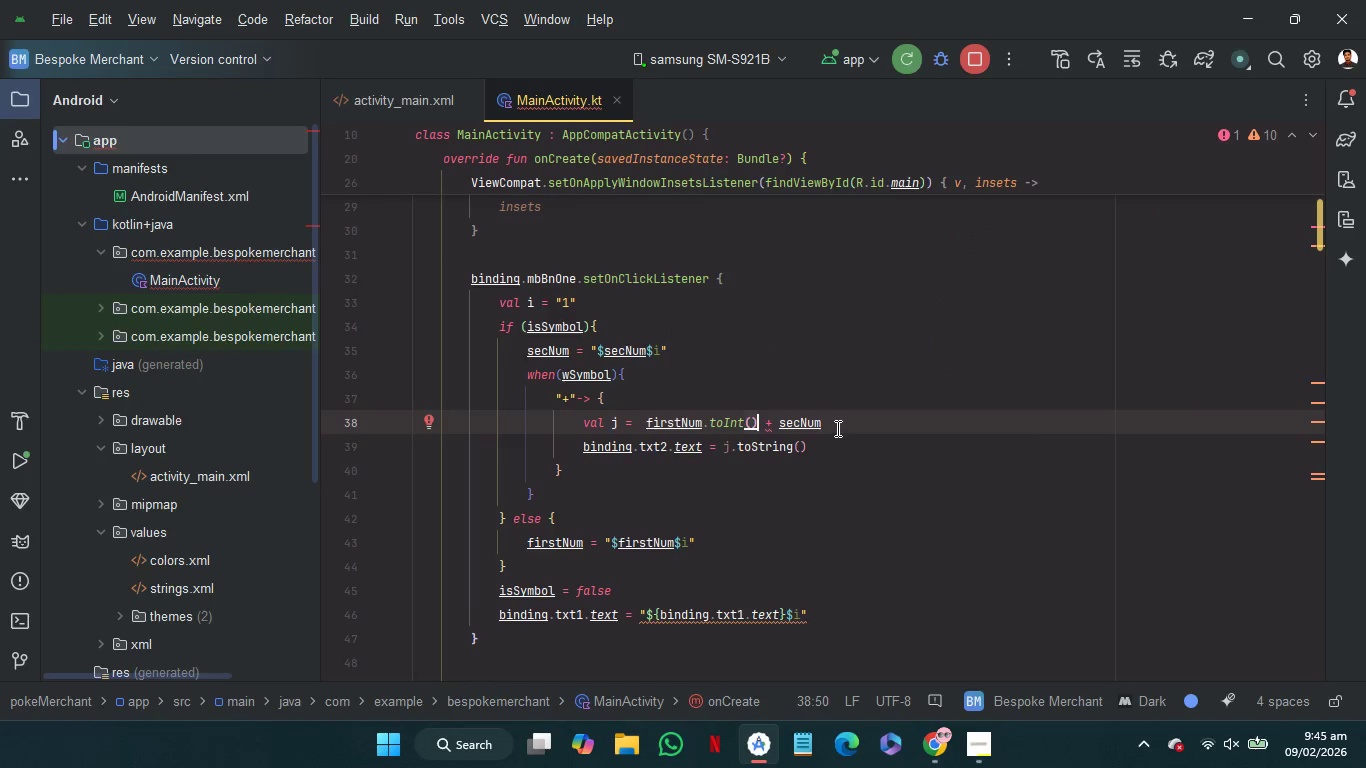 
left_click([843, 421])
 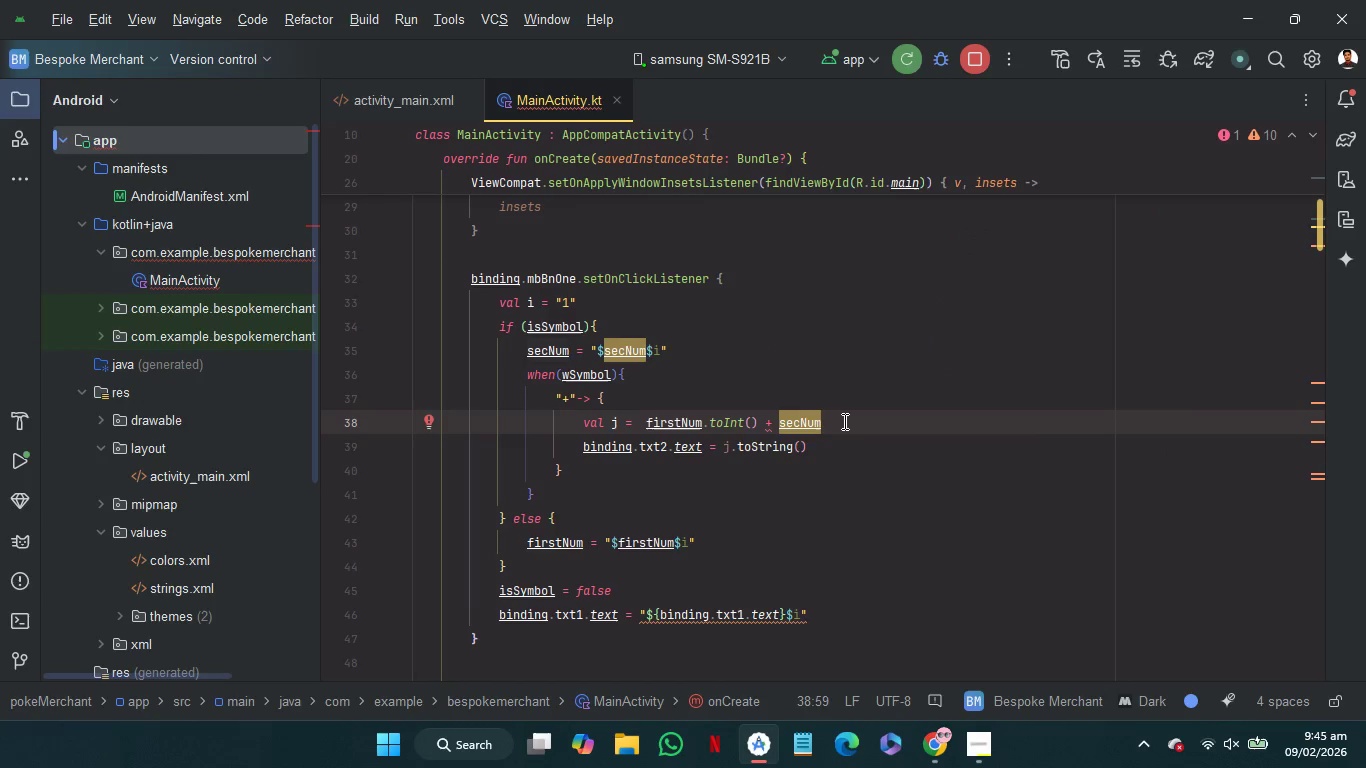 
key(Period)
 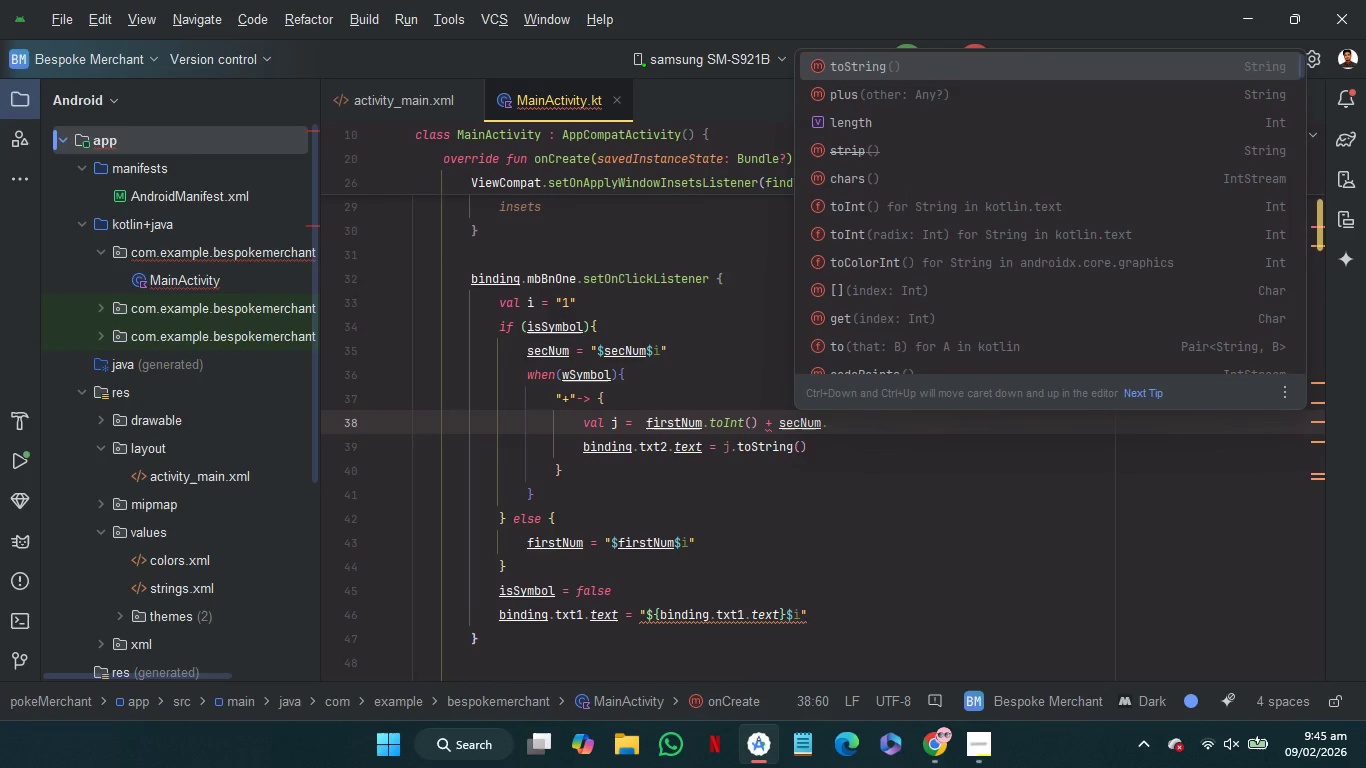 
type(to)
 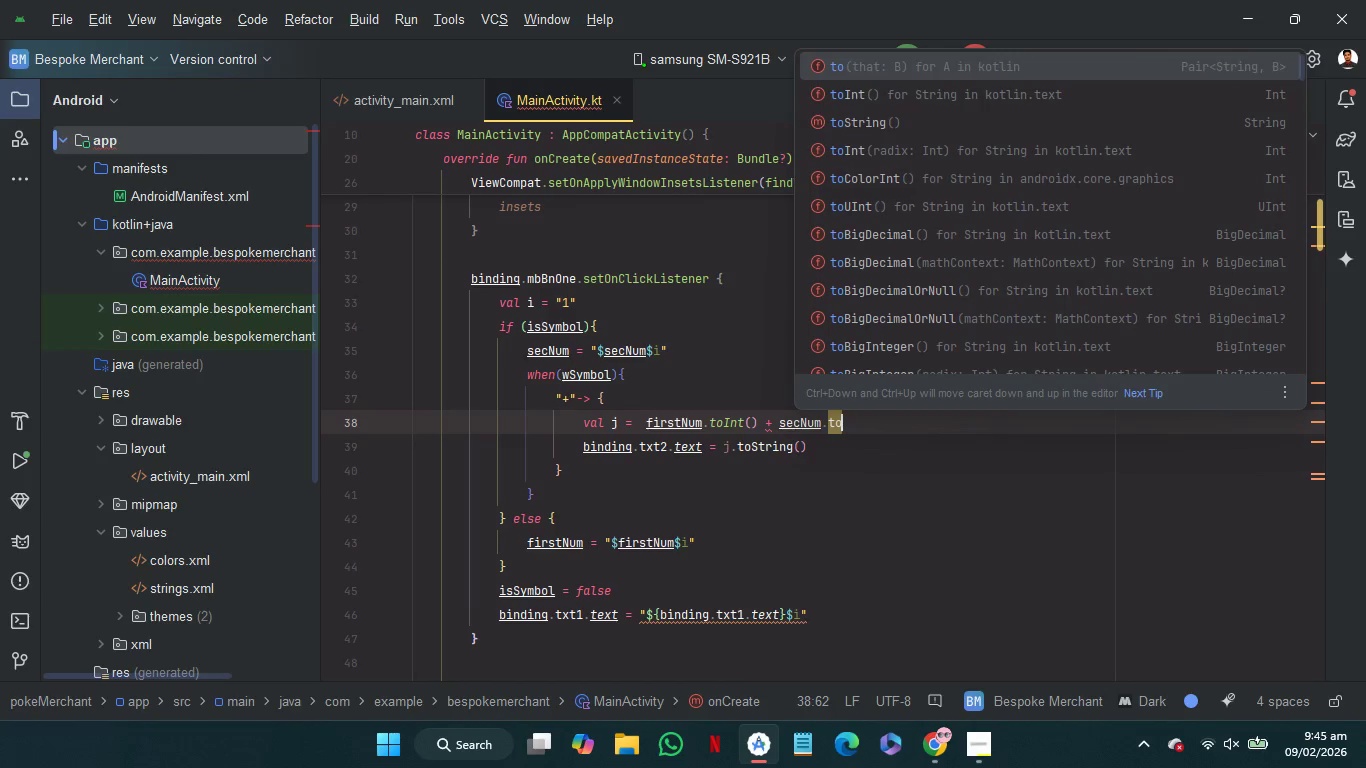 
key(ArrowDown)
 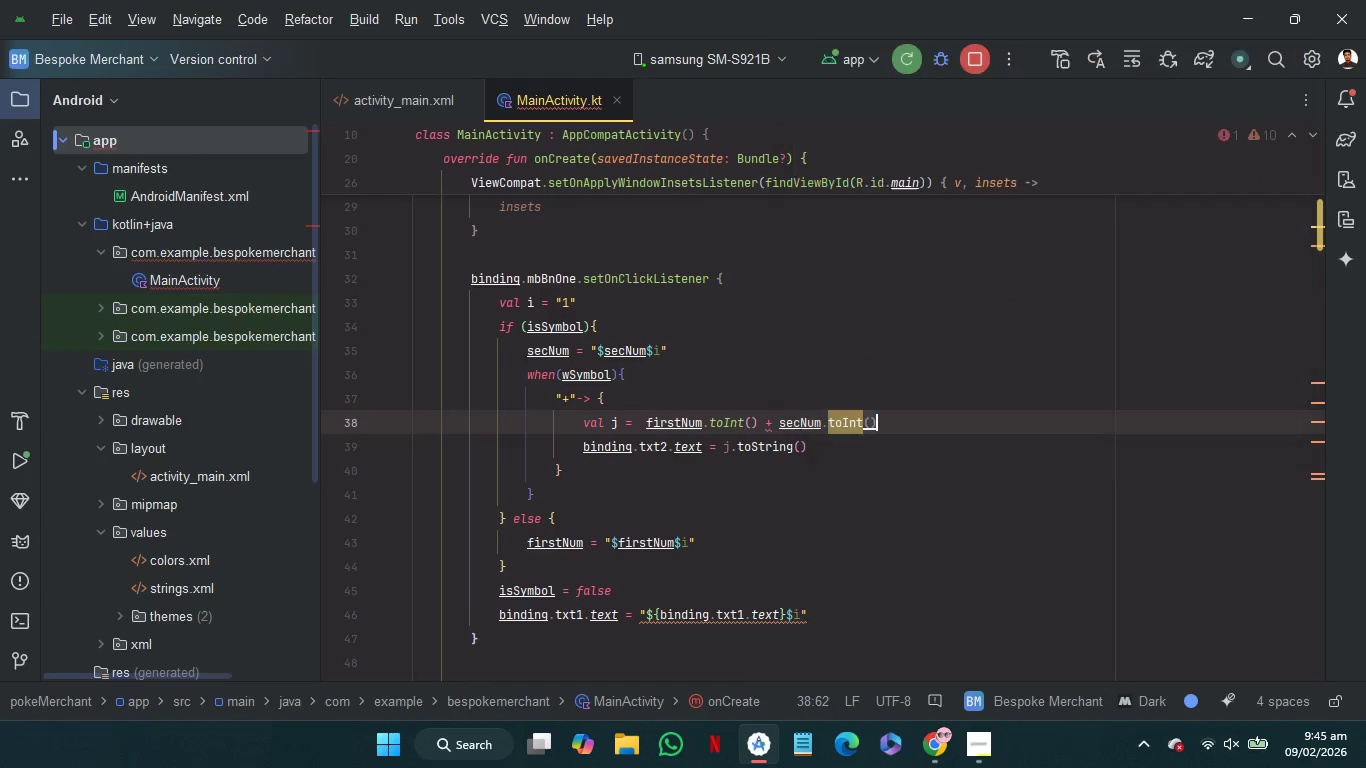 
key(Enter)
 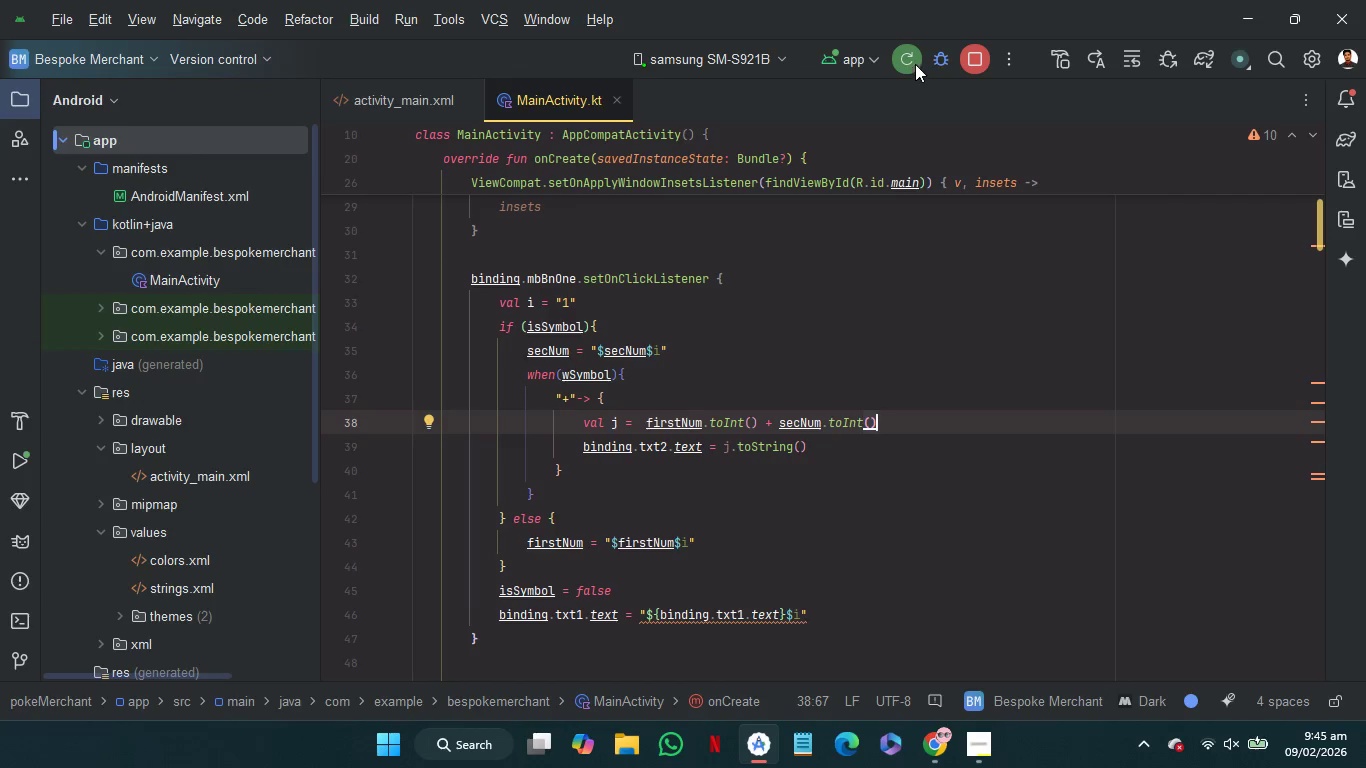 
left_click([906, 58])
 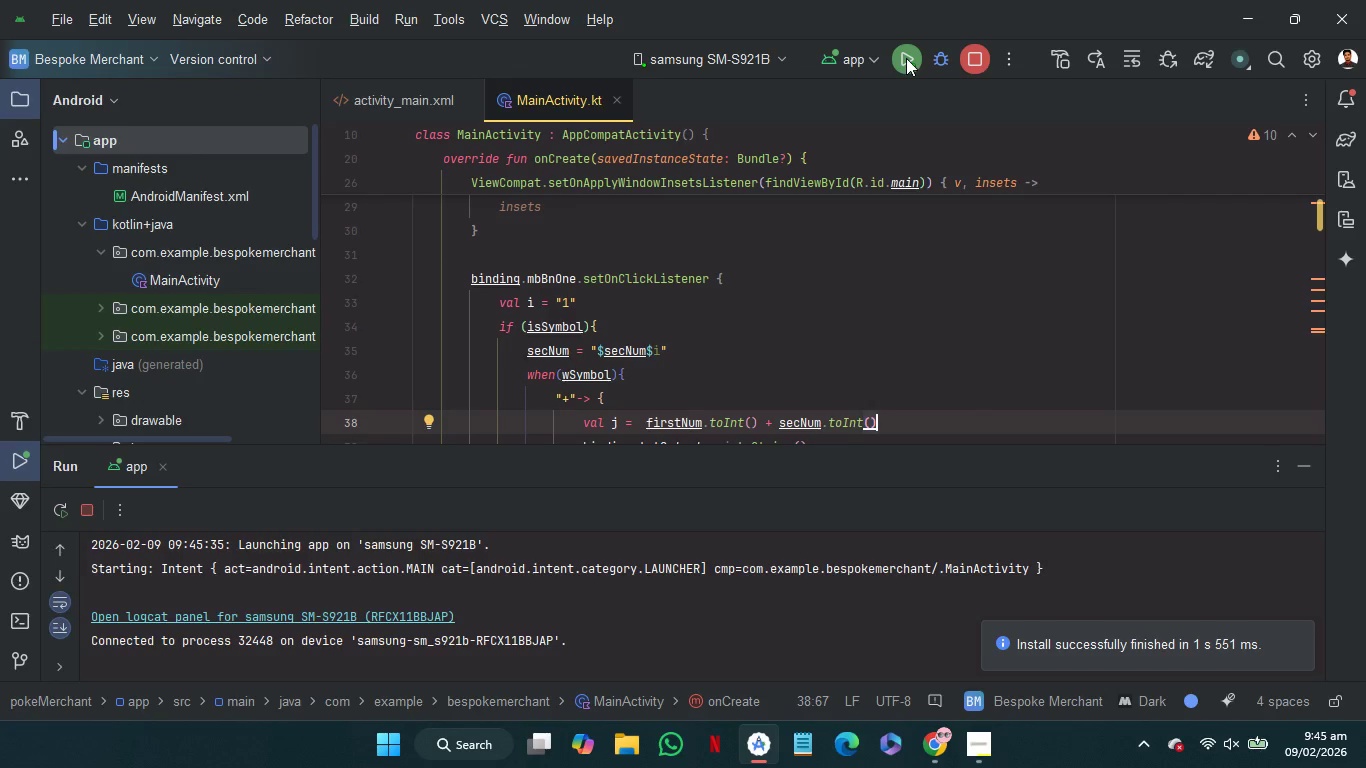 
wait(19.44)
 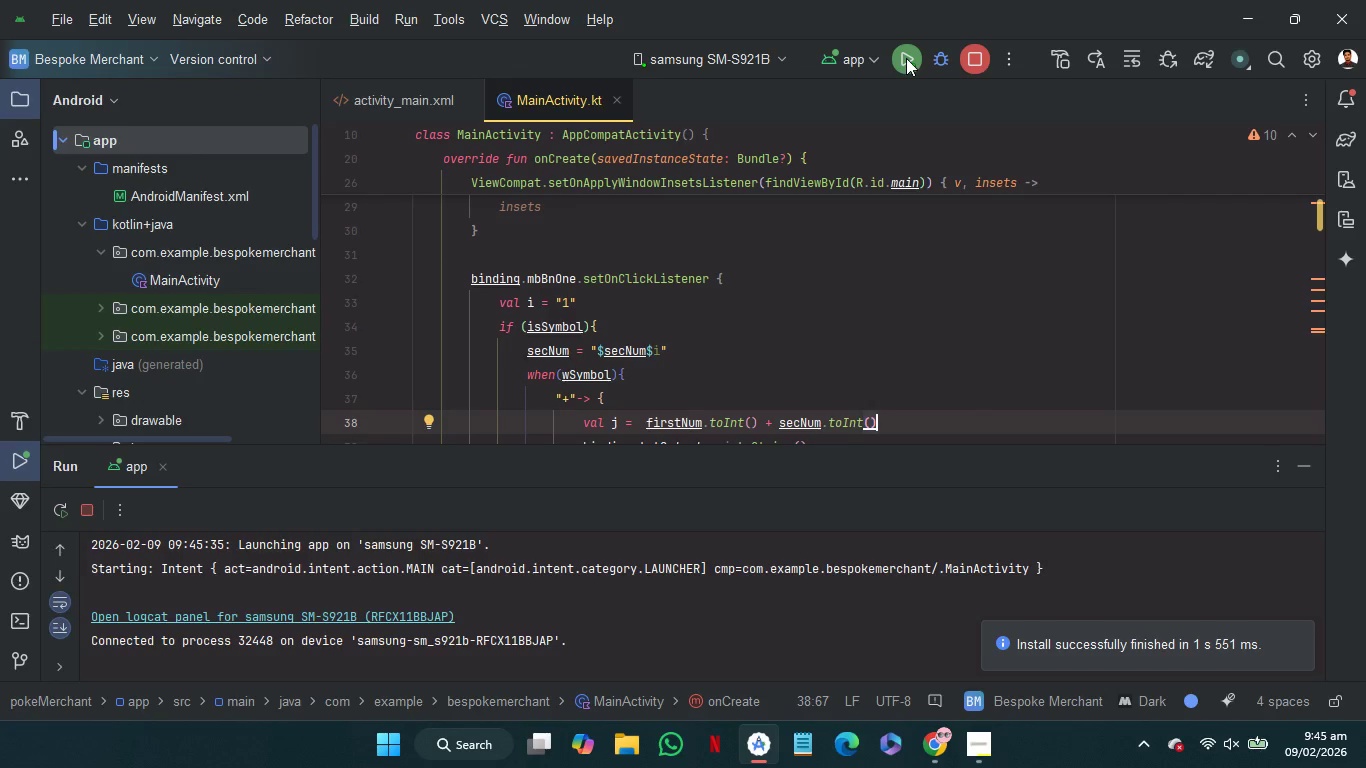 
left_click([1311, 476])
 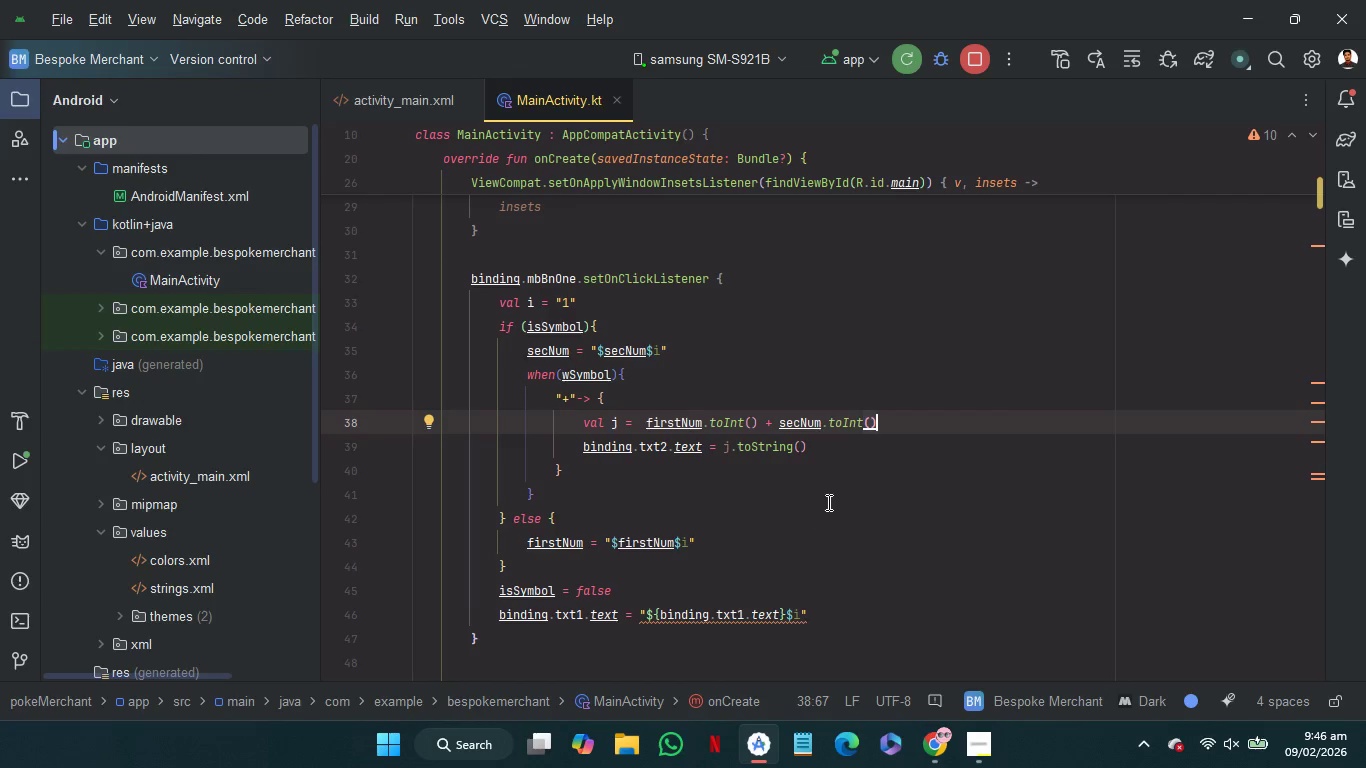 
wait(59.0)
 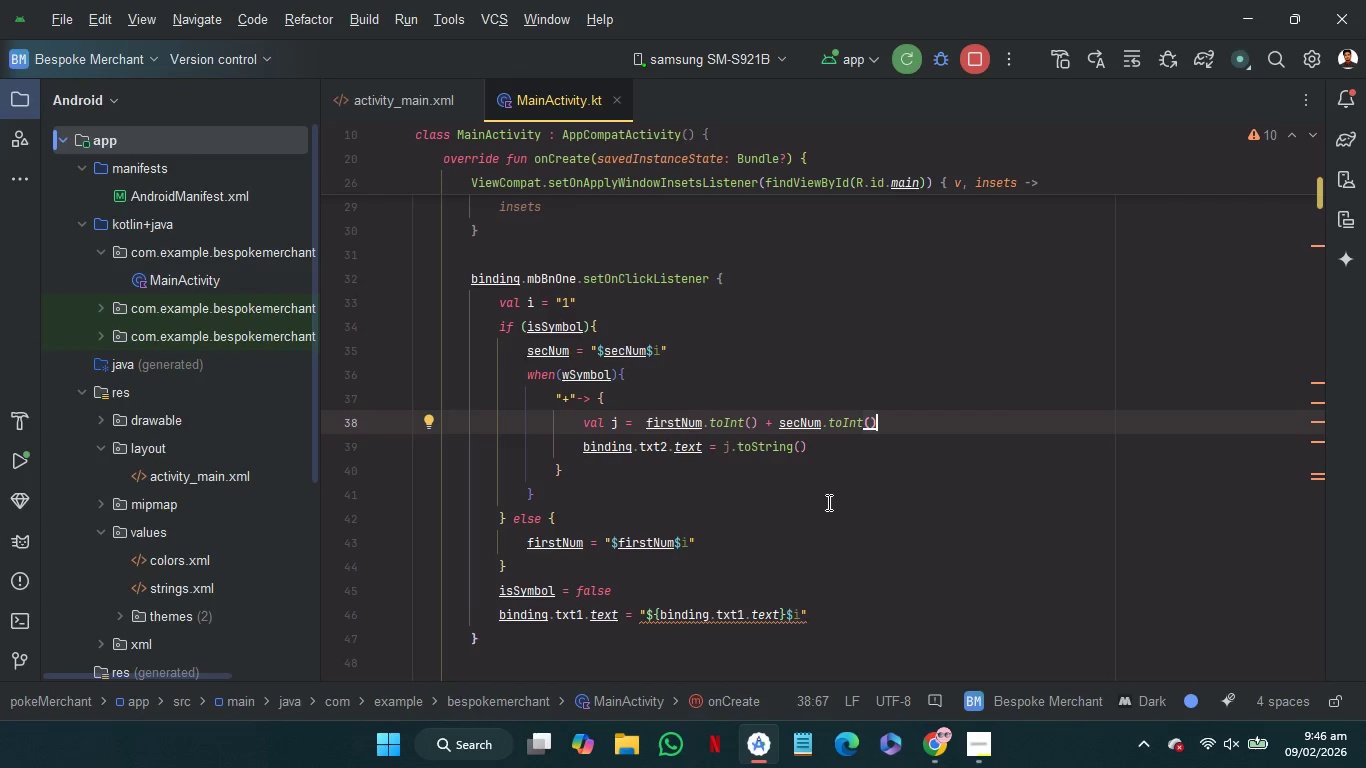 
left_click([728, 393])
 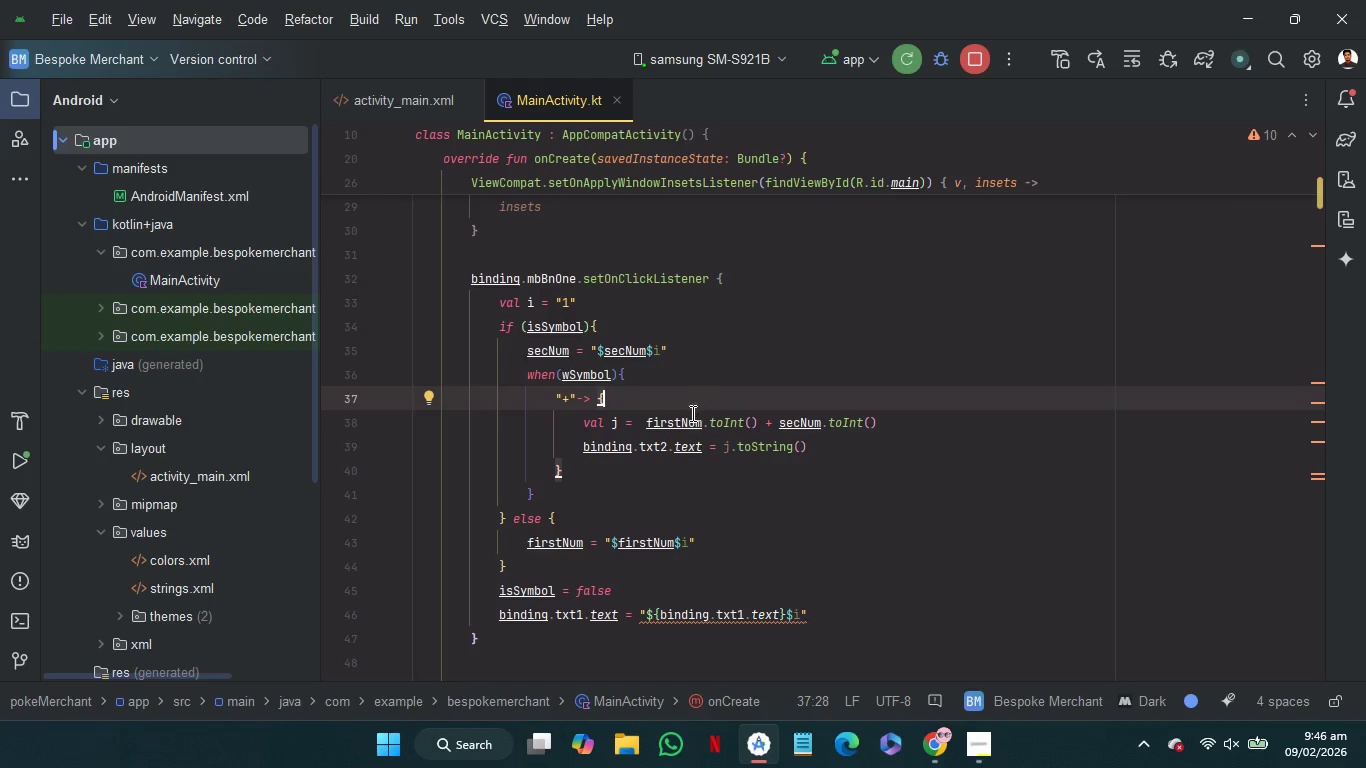 
wait(6.09)
 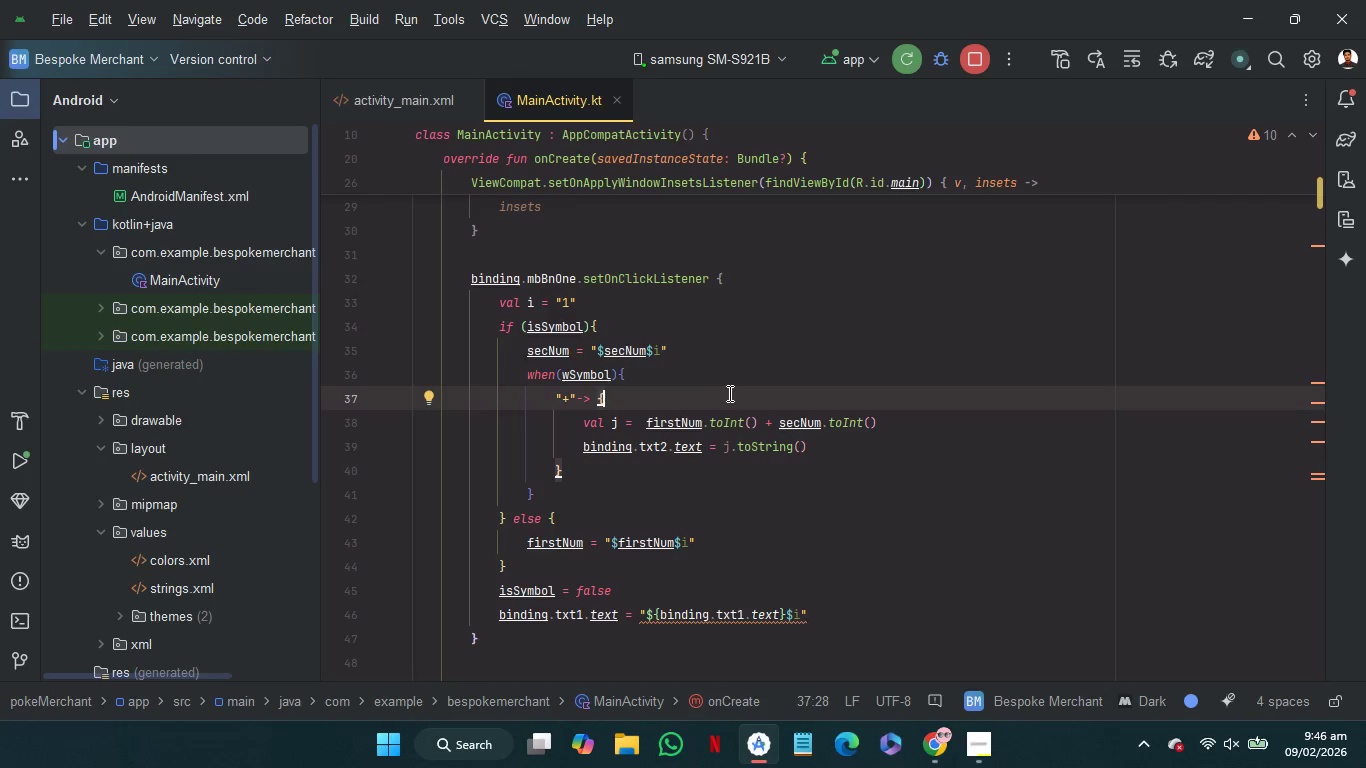 
double_click([685, 417])
 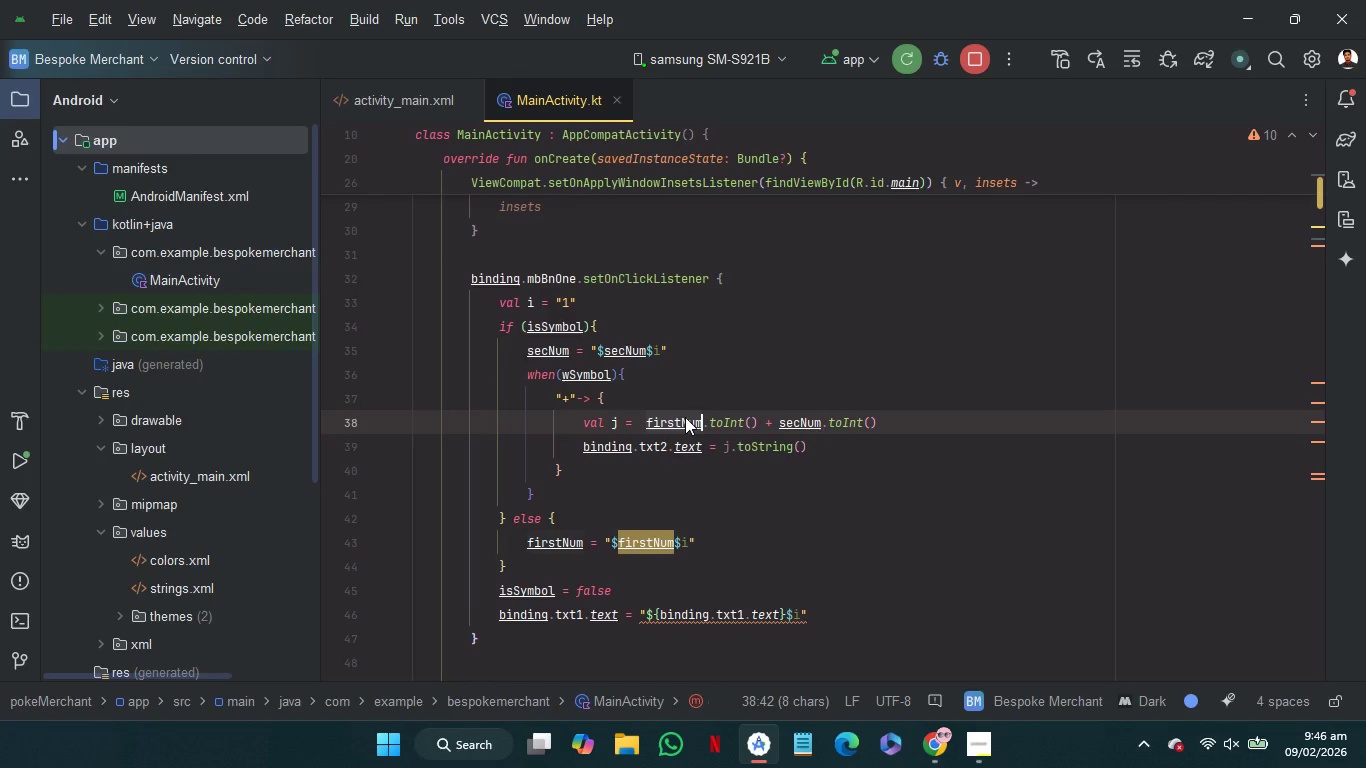 
type(cal)
 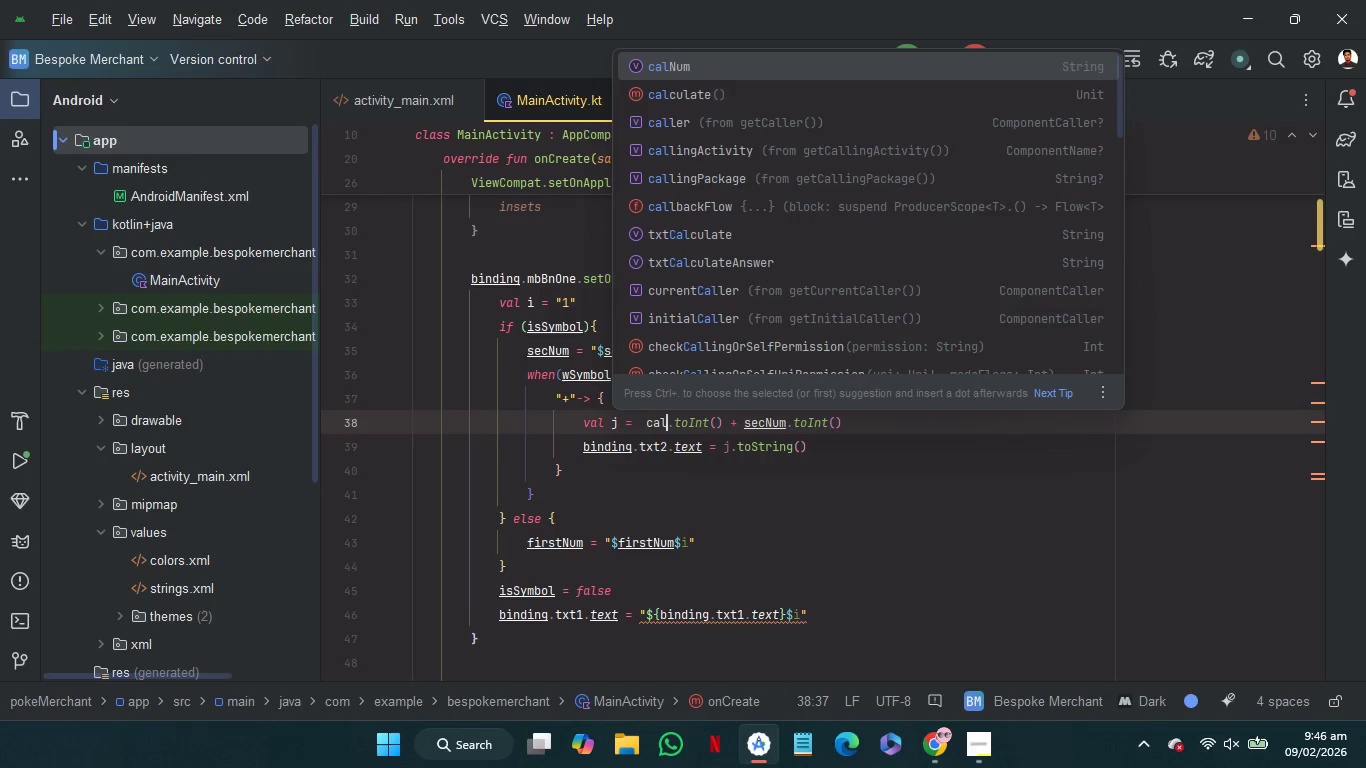 
key(Enter)
 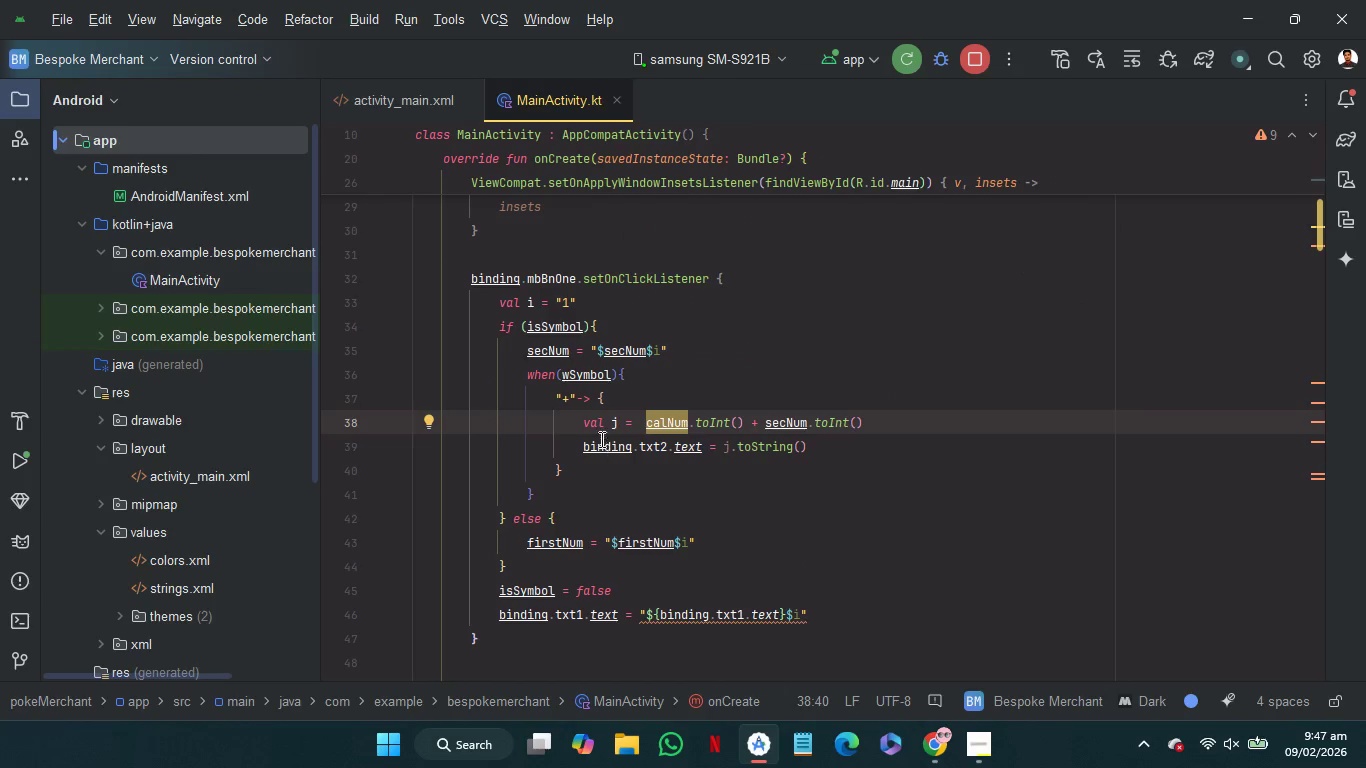 
wait(5.16)
 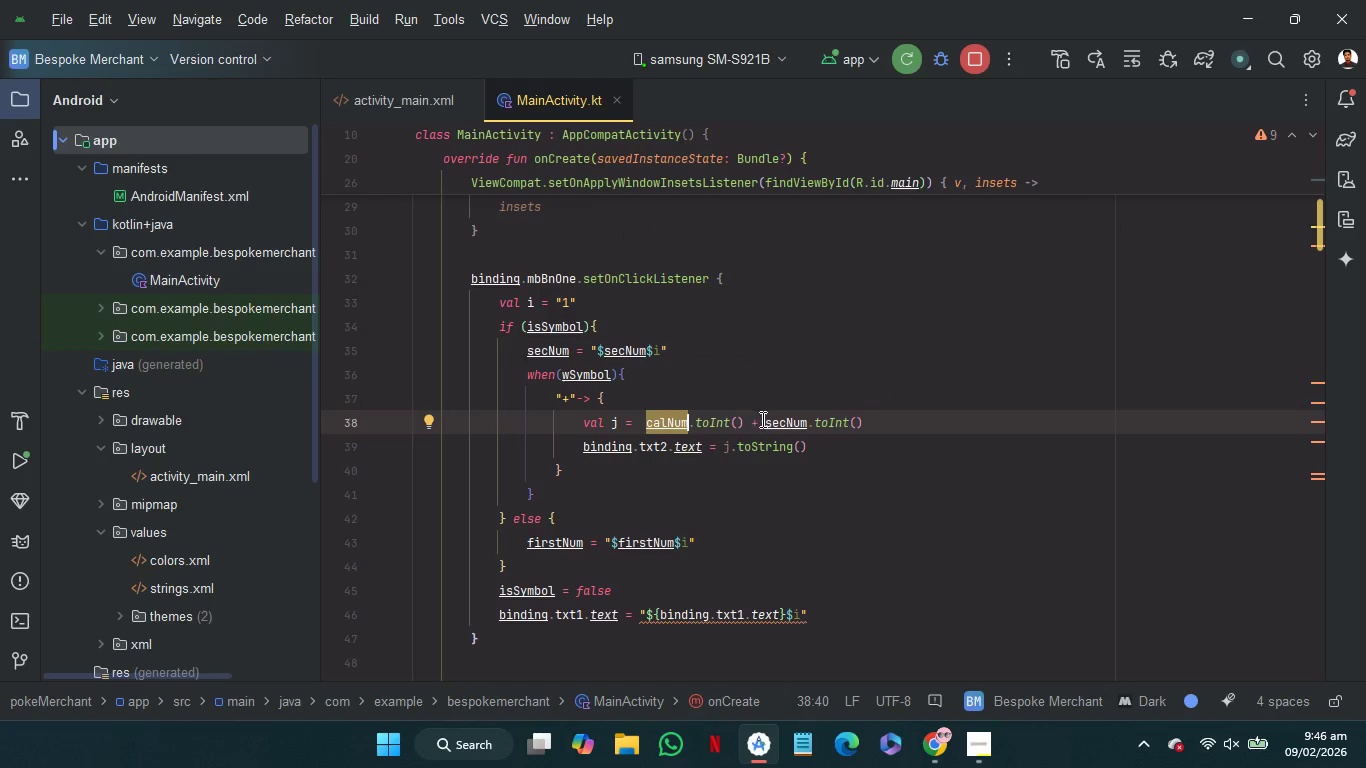 
left_click_drag(start_coordinate=[616, 425], to_coordinate=[585, 428])
 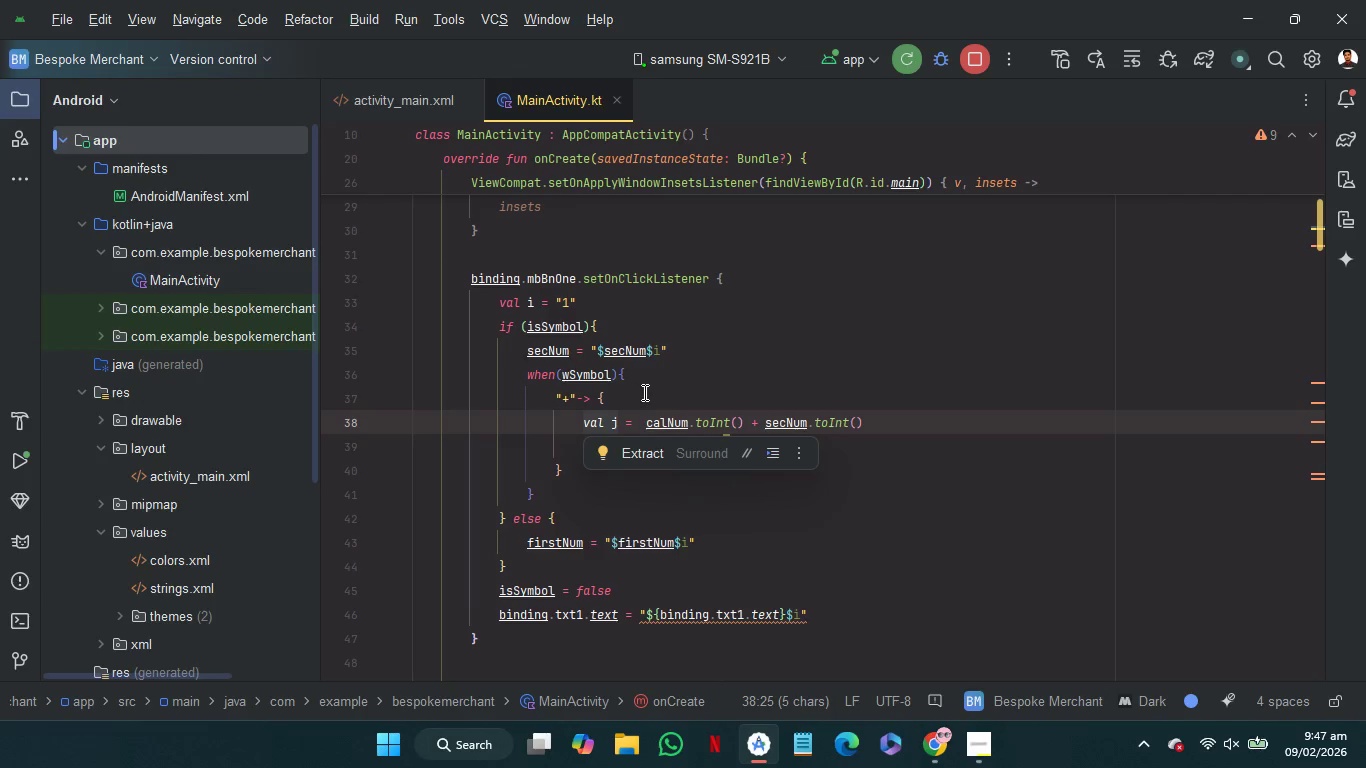 
left_click([652, 392])
 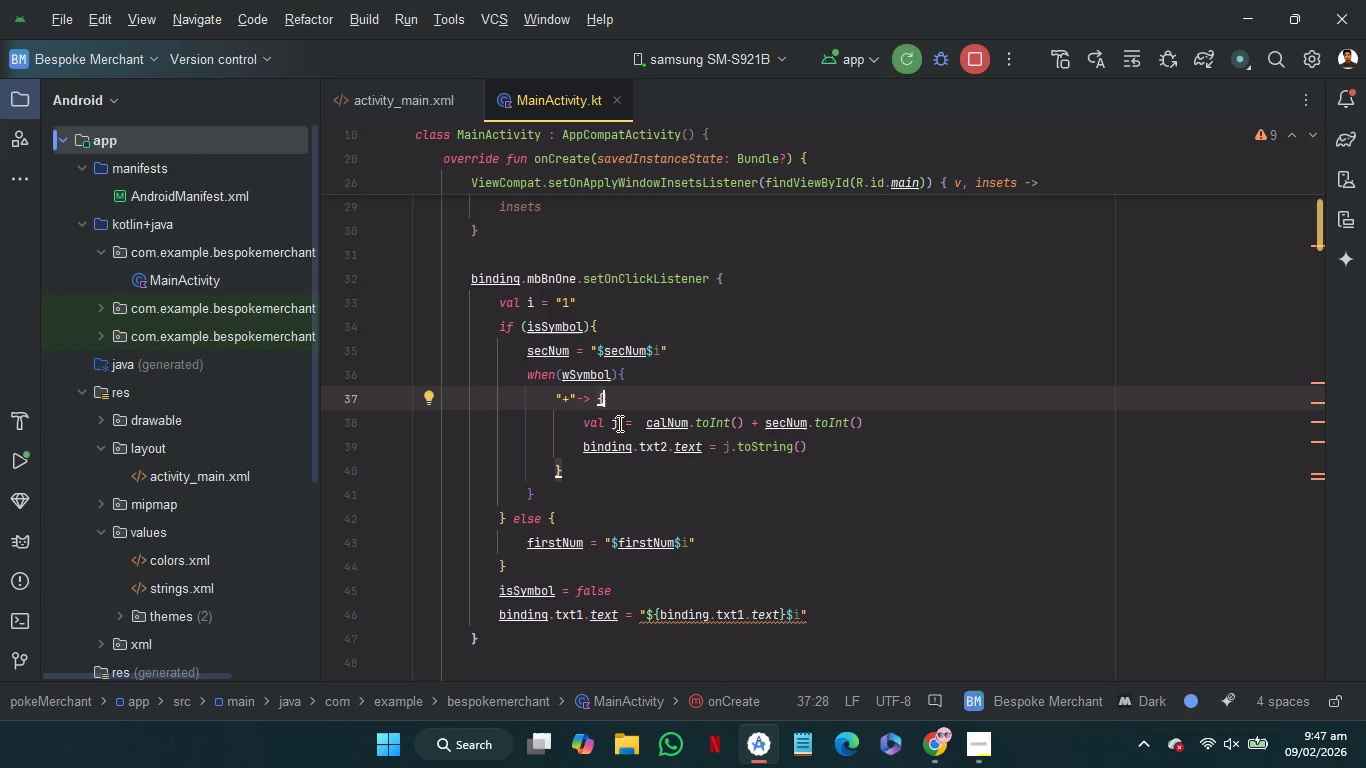 
wait(6.03)
 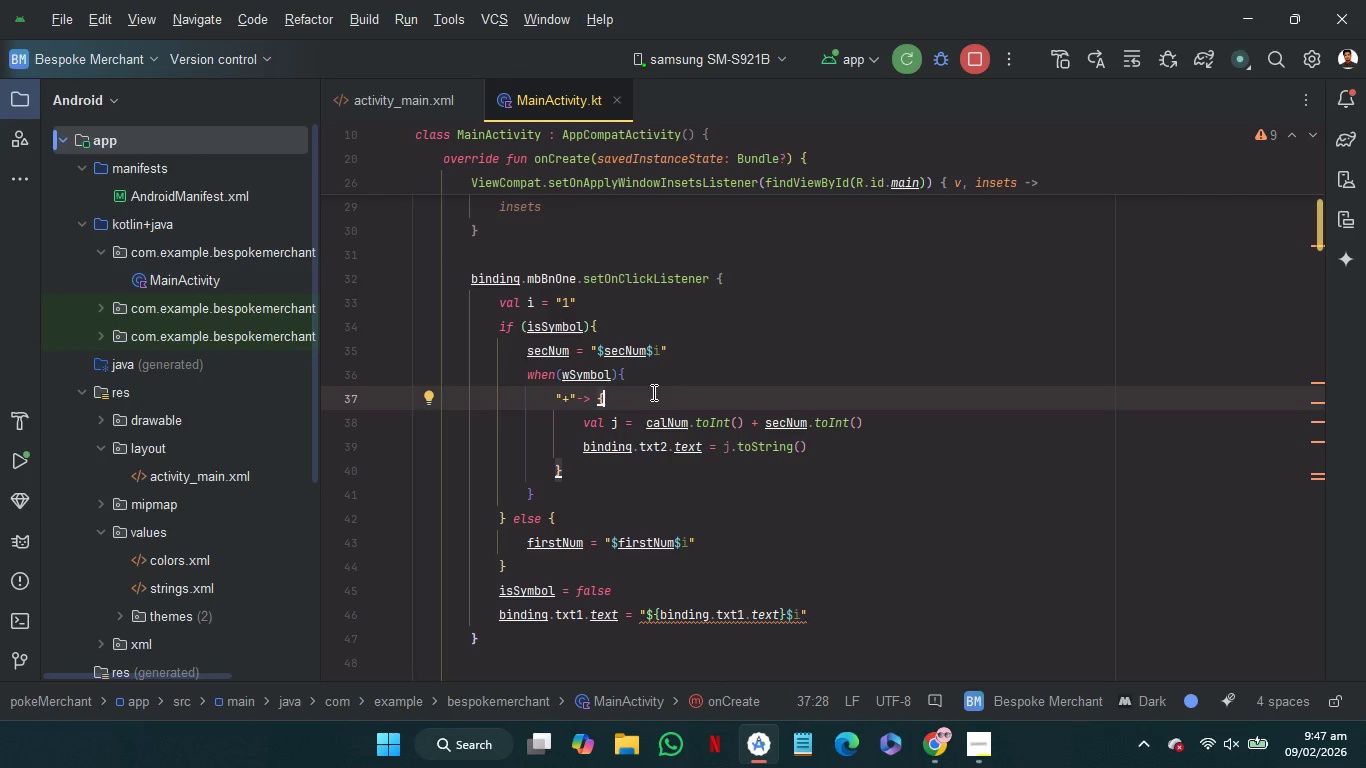 
left_click_drag(start_coordinate=[617, 423], to_coordinate=[585, 427])
 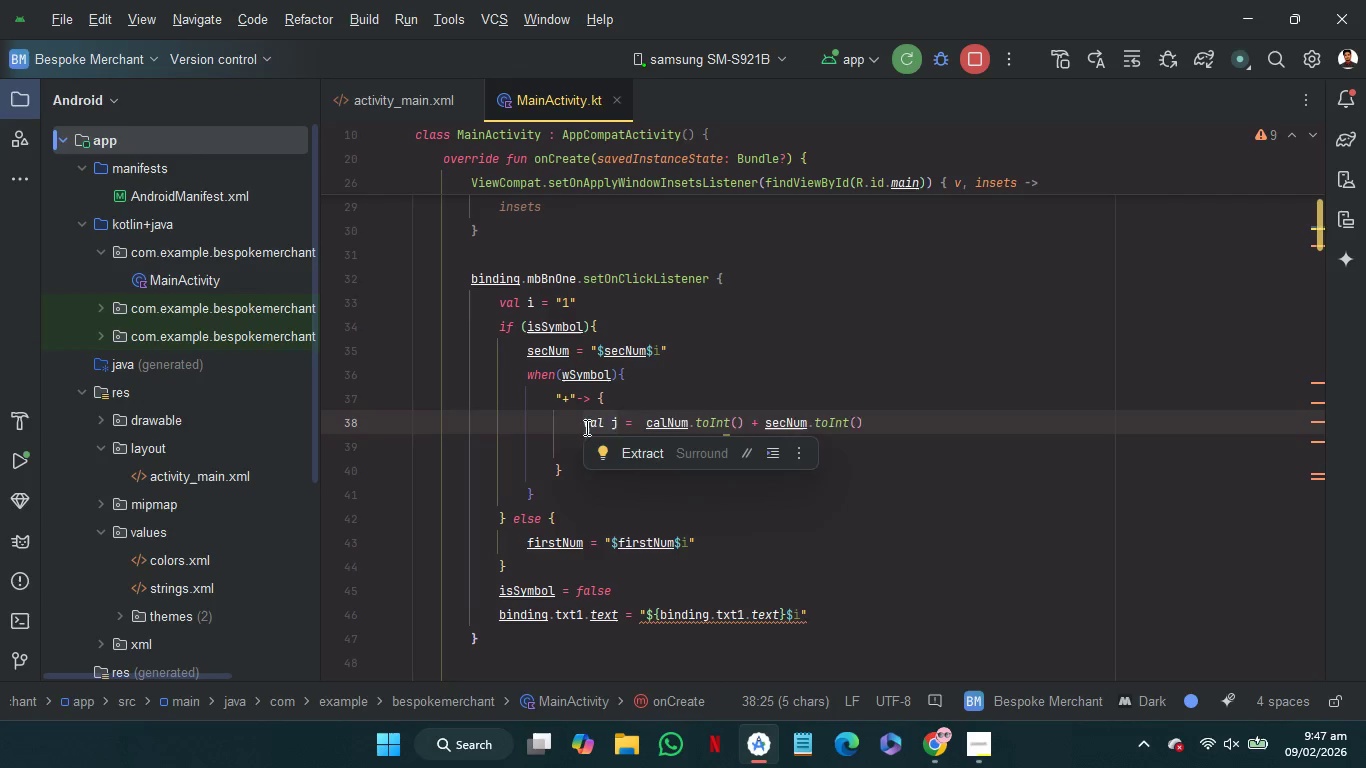 
type(ca)
 